 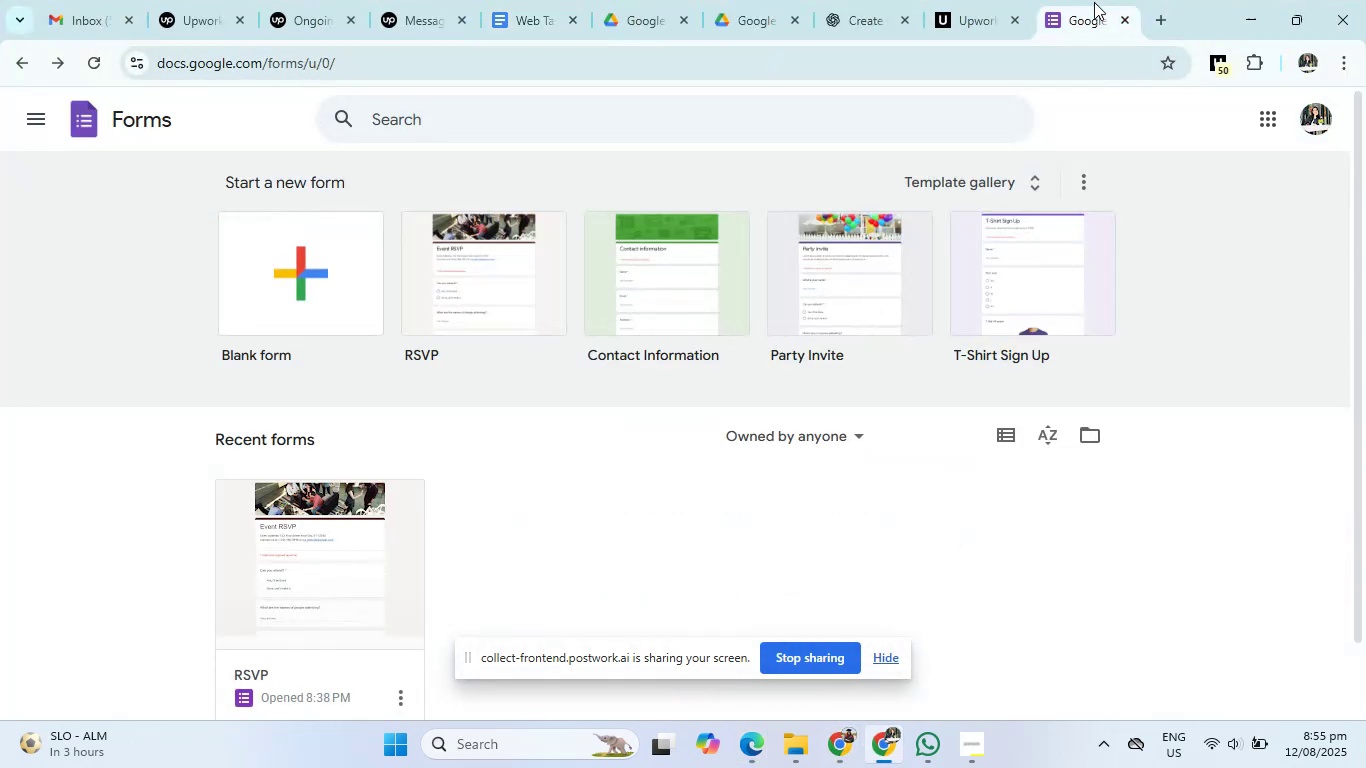 
left_click([326, 284])
 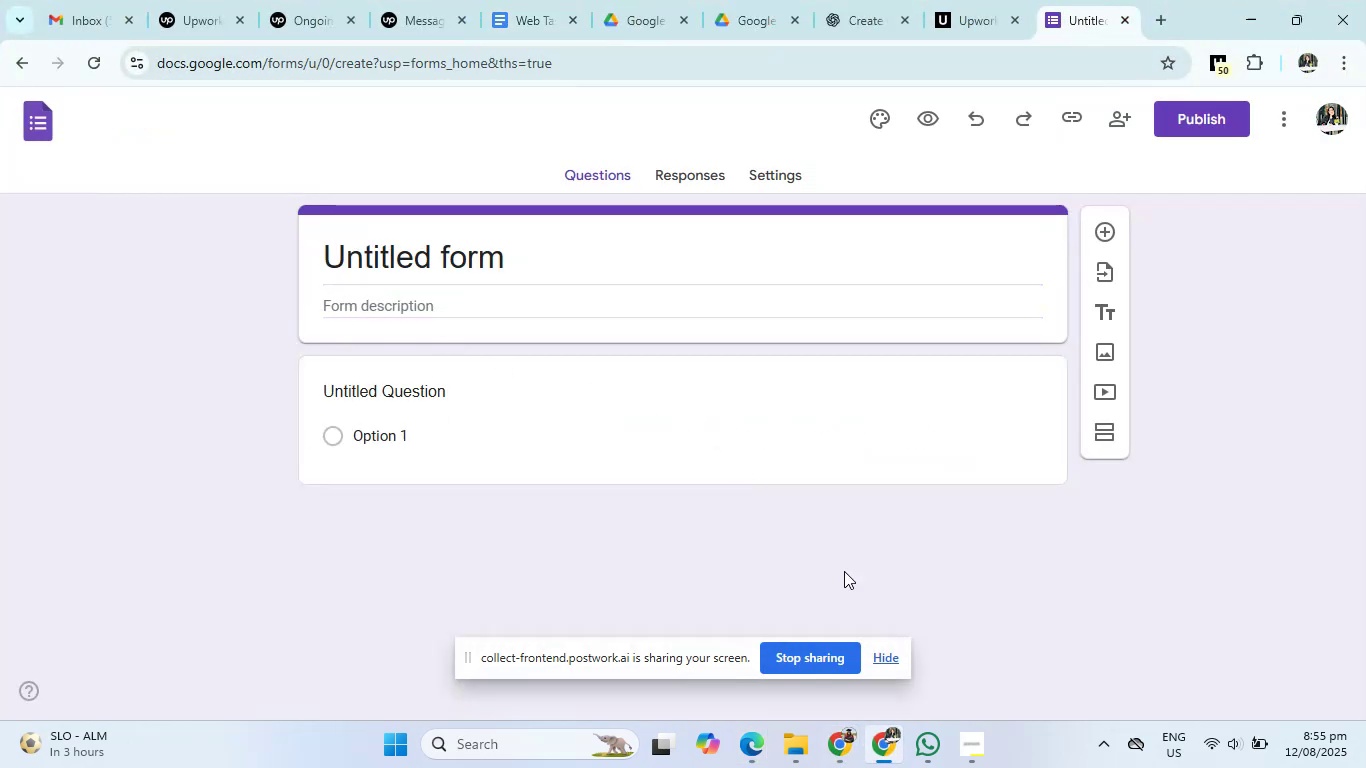 
left_click([891, 652])
 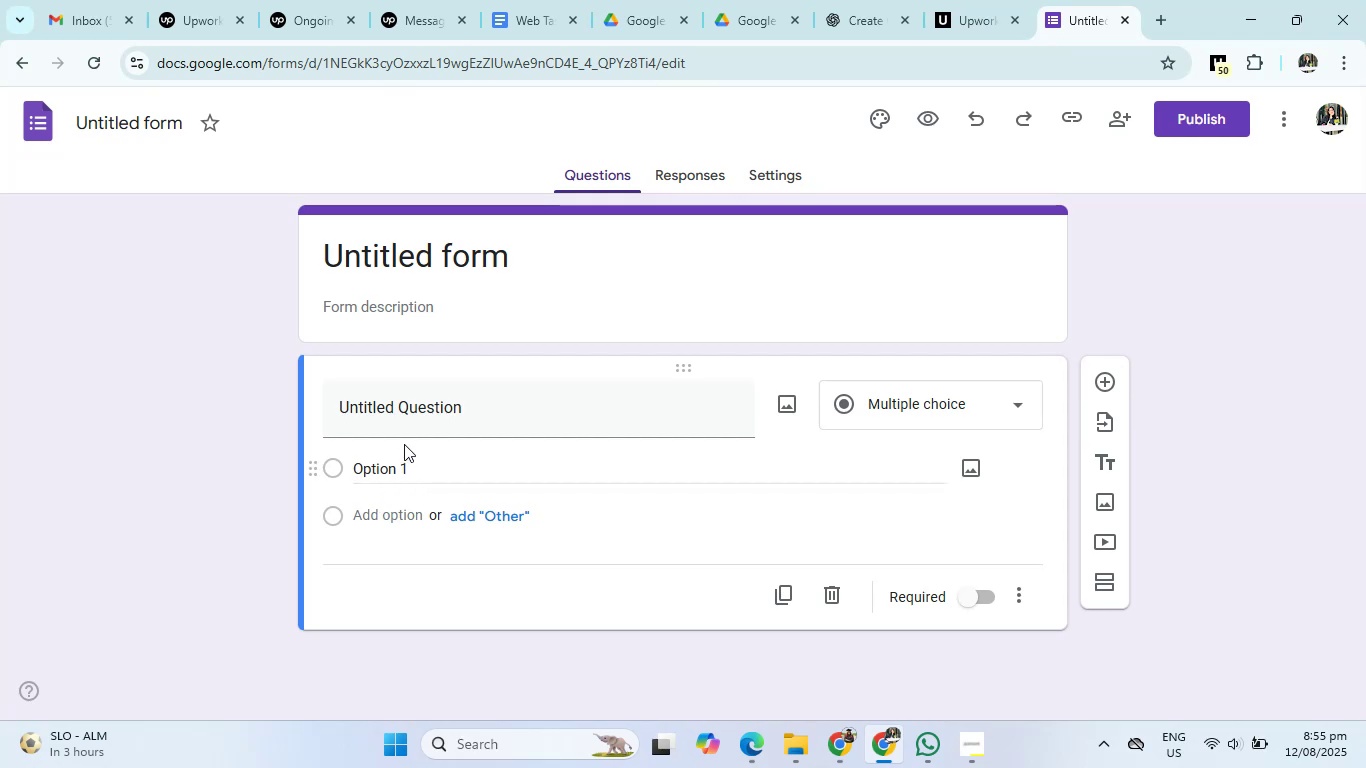 
left_click([446, 259])
 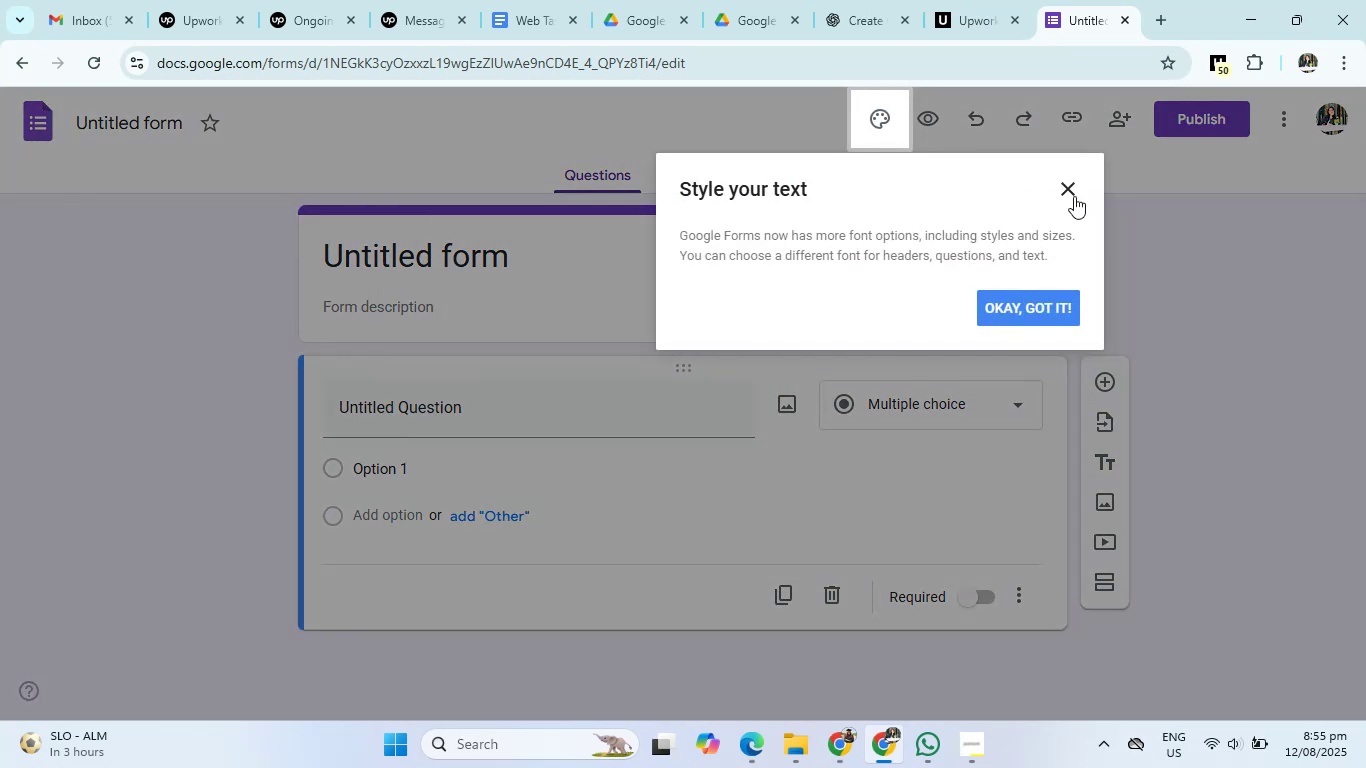 
left_click([1074, 185])
 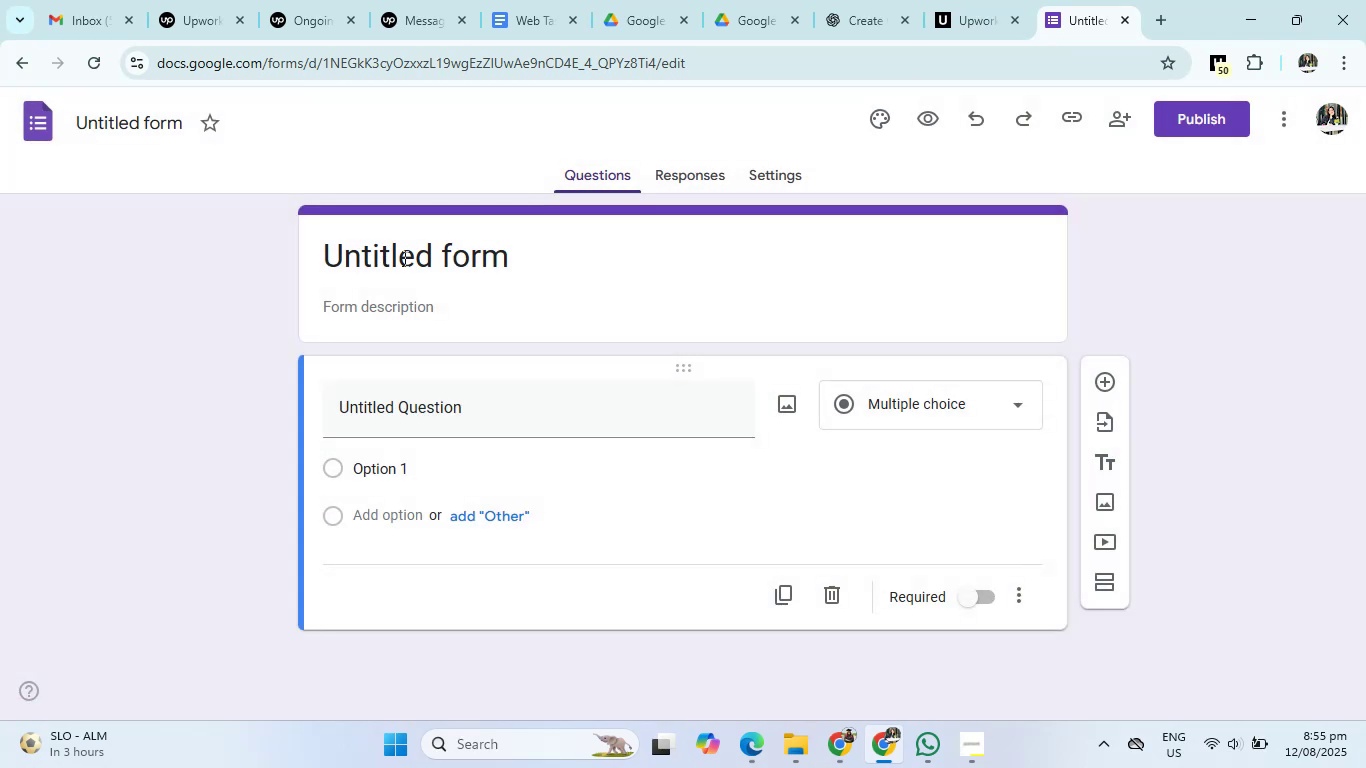 
left_click([469, 263])
 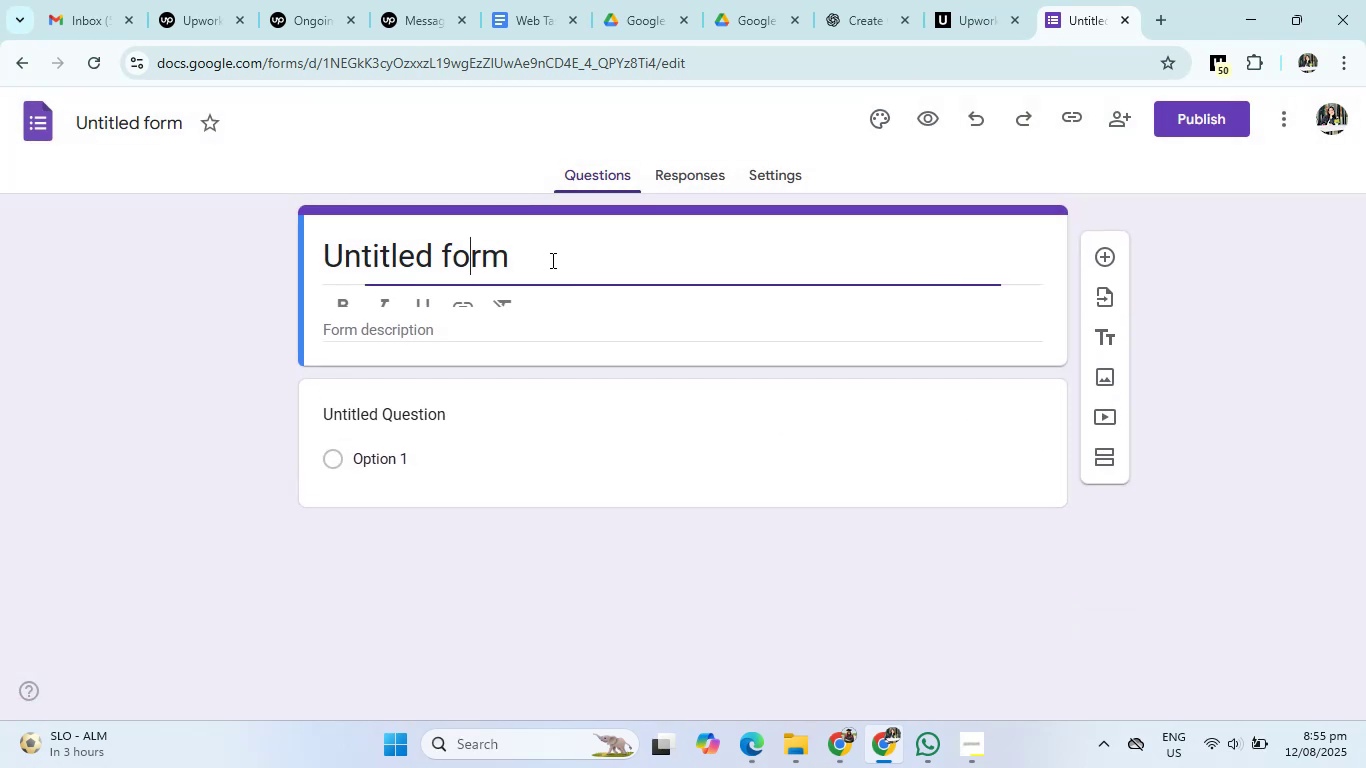 
left_click_drag(start_coordinate=[551, 260], to_coordinate=[365, 265])
 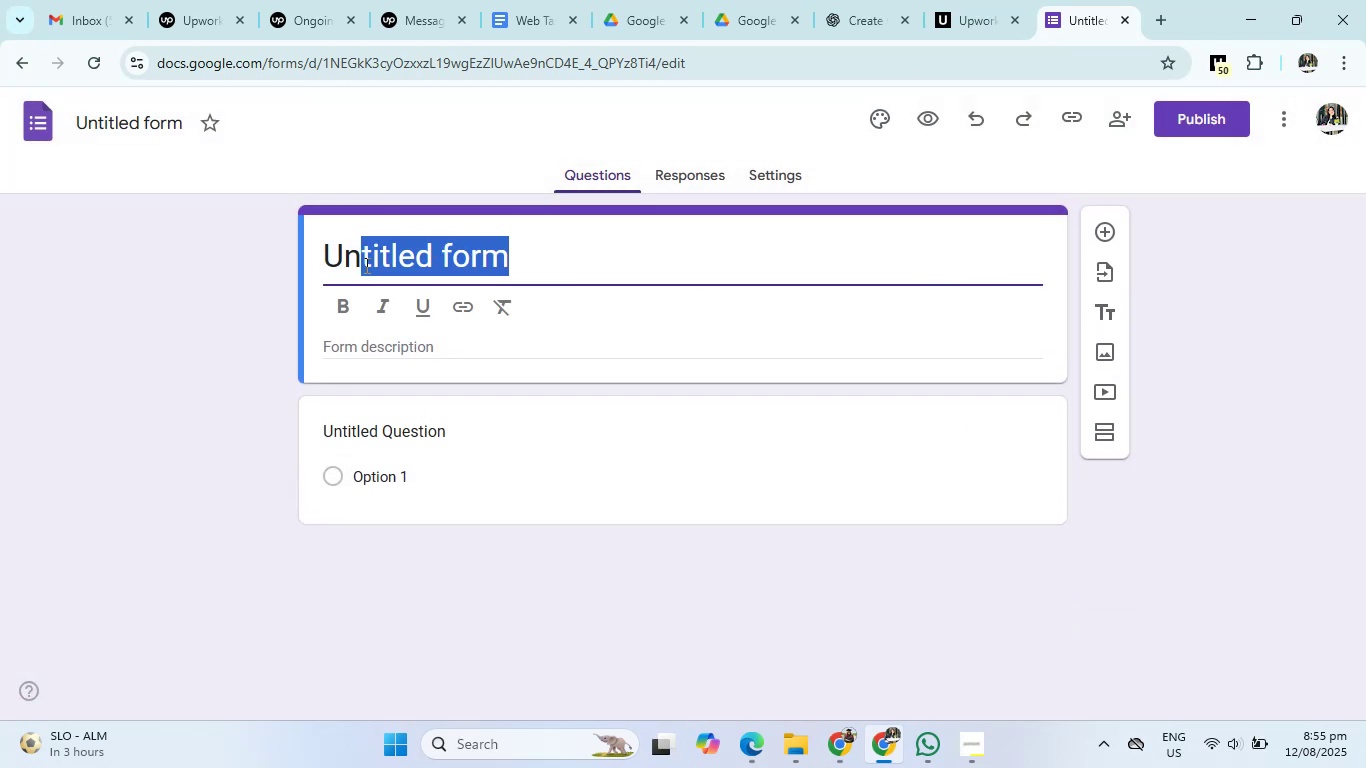 
key(Backspace)
key(Backspace)
key(Backspace)
key(Backspace)
key(Backspace)
key(Backspace)
key(Backspace)
key(Backspace)
key(Backspace)
key(Backspace)
key(Backspace)
key(Backspace)
key(Backspace)
key(Backspace)
key(Backspace)
key(Backspace)
key(Backspace)
type(Psy)
key(Backspace)
key(Backspace)
key(Backspace)
 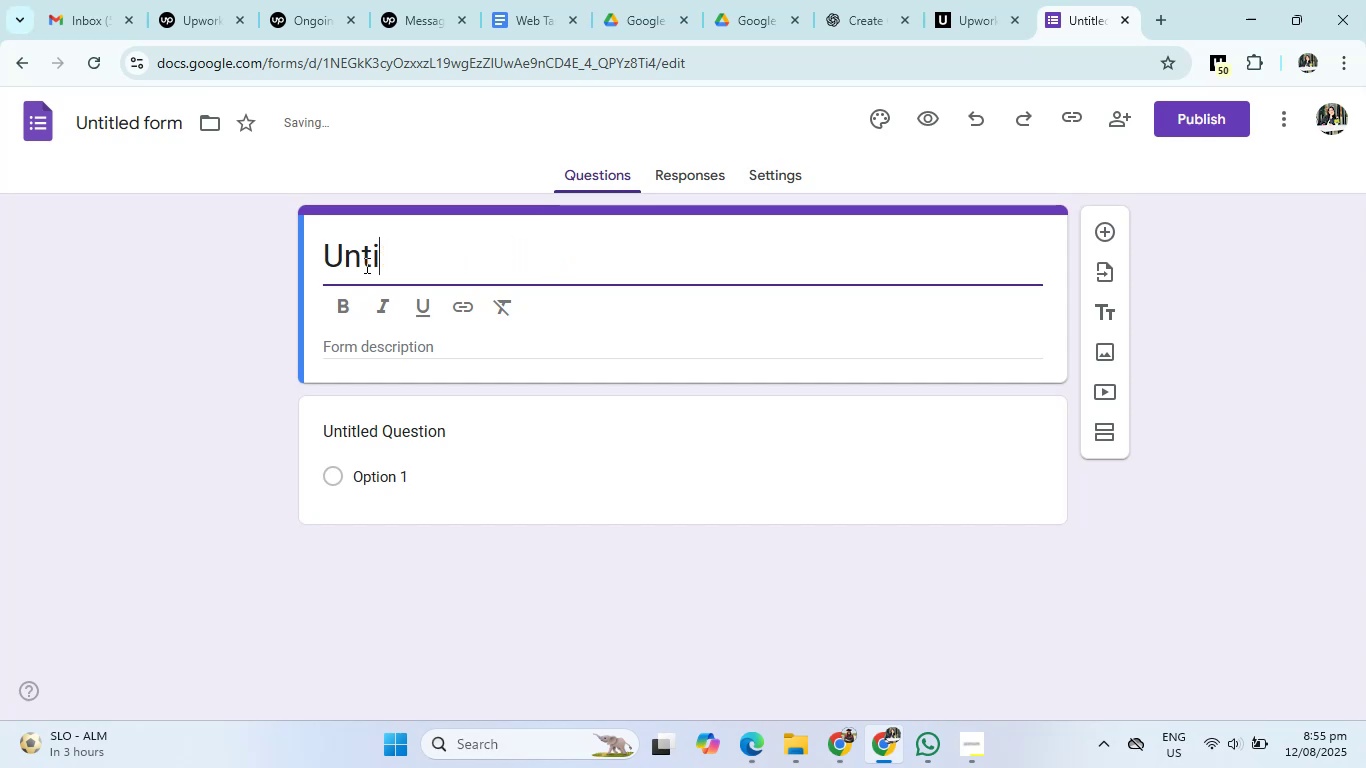 
left_click([162, 114])
 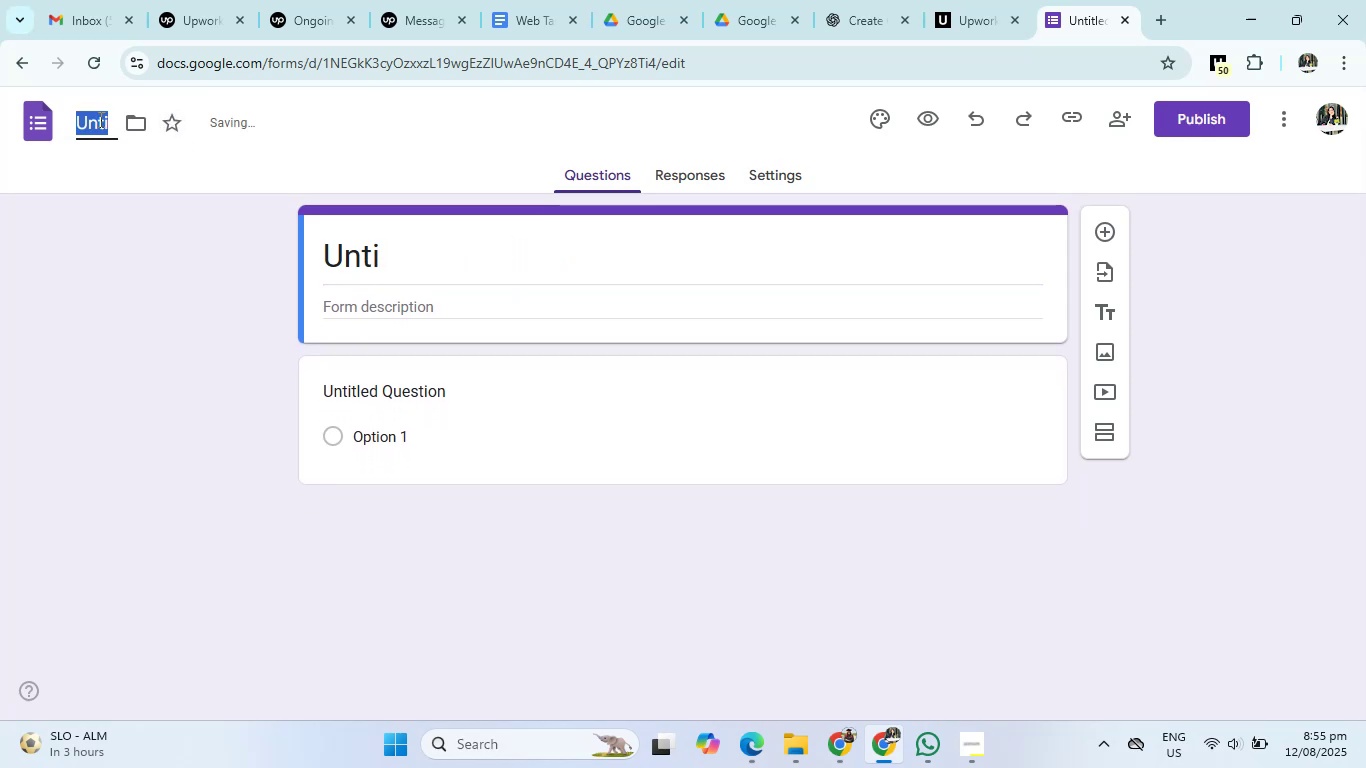 
key(Backspace)
type(Psycology form)
 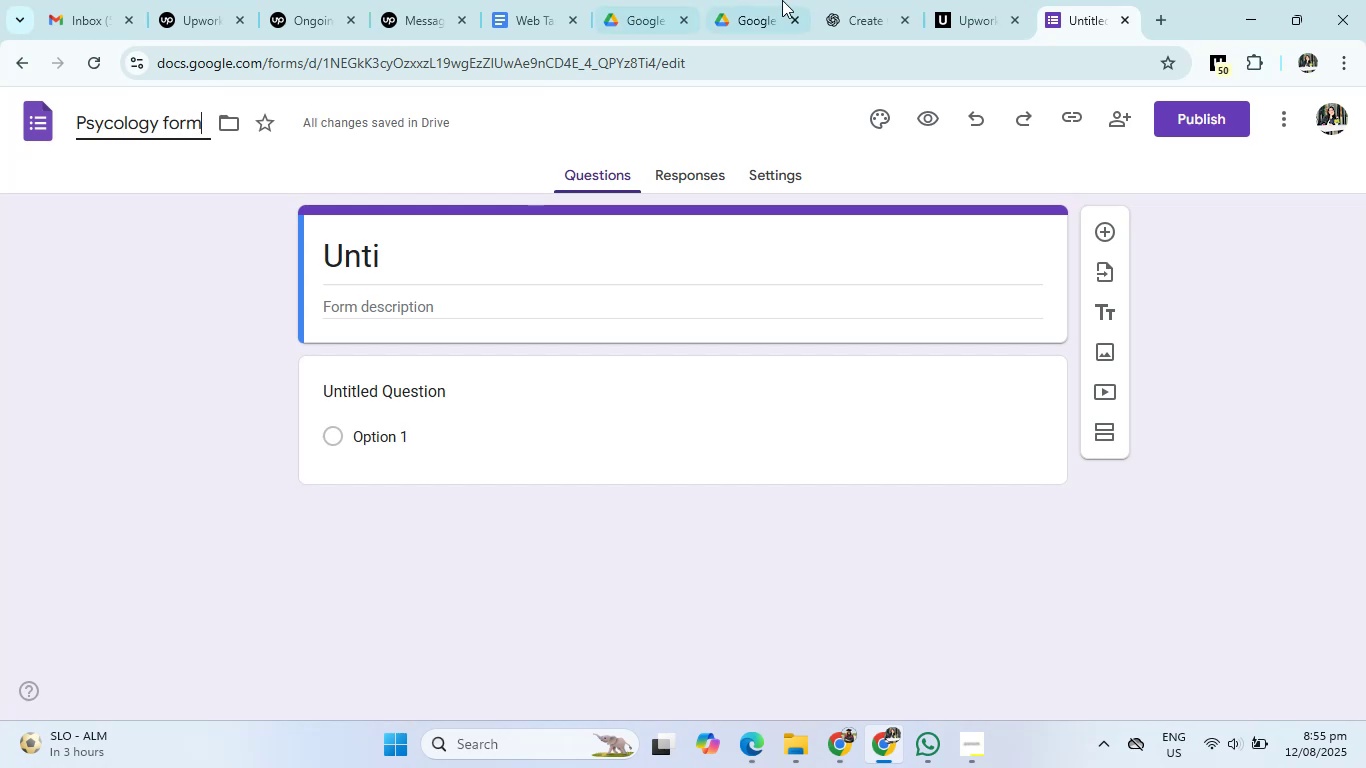 
left_click([883, 0])
 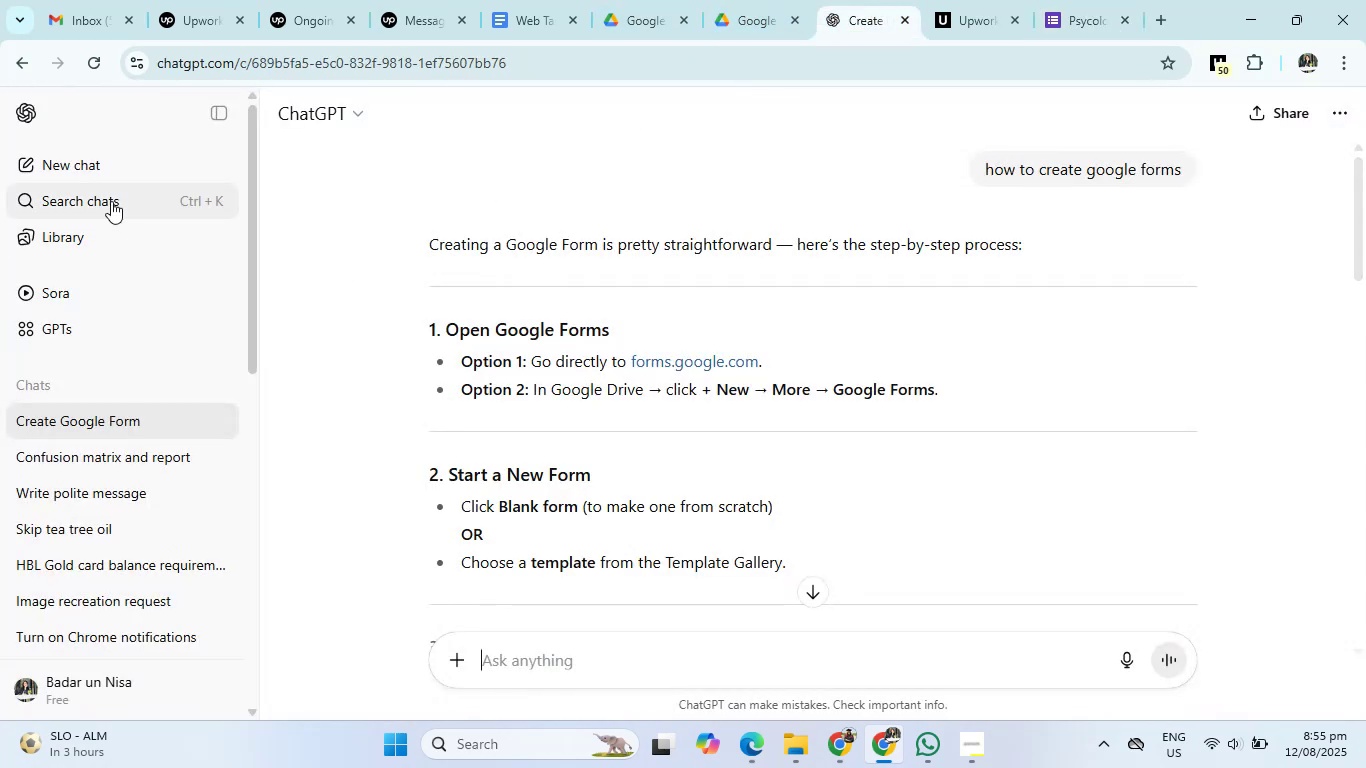 
left_click([76, 162])
 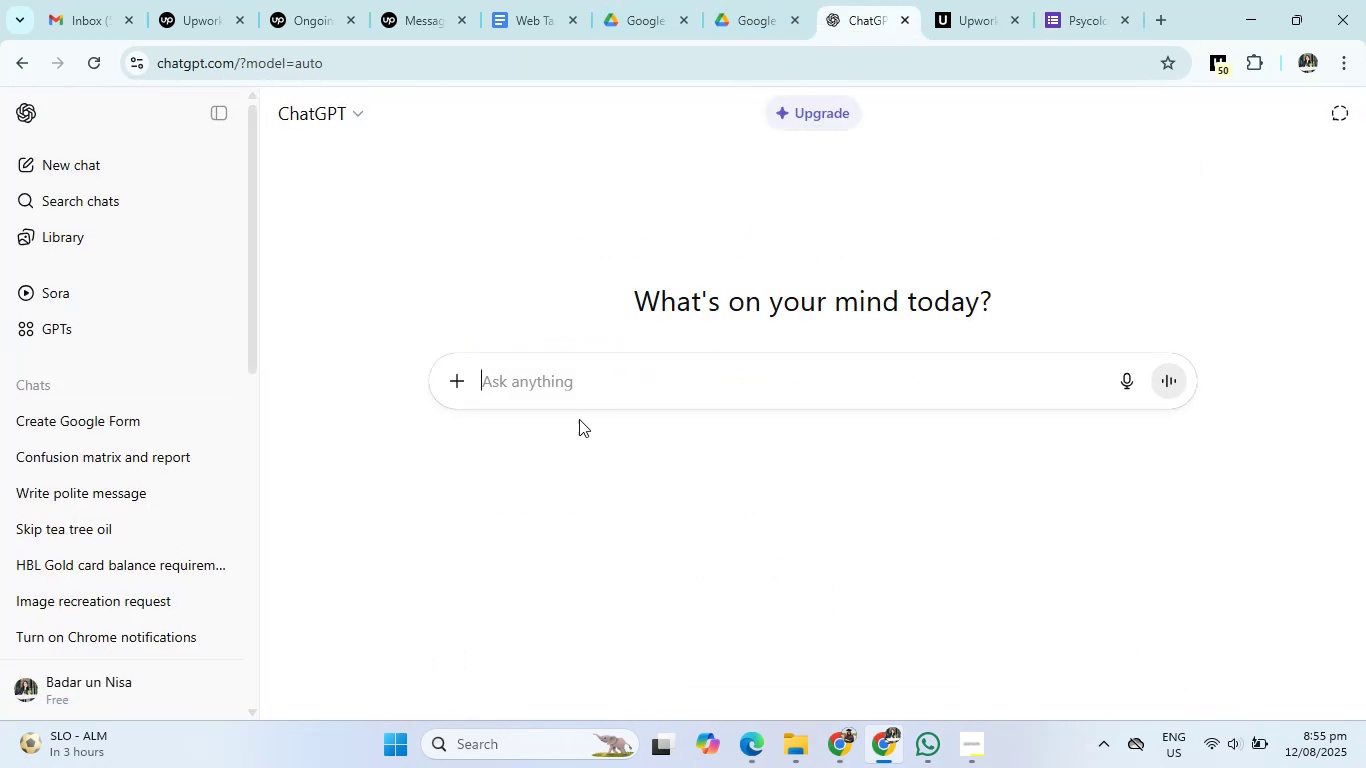 
left_click([579, 364])
 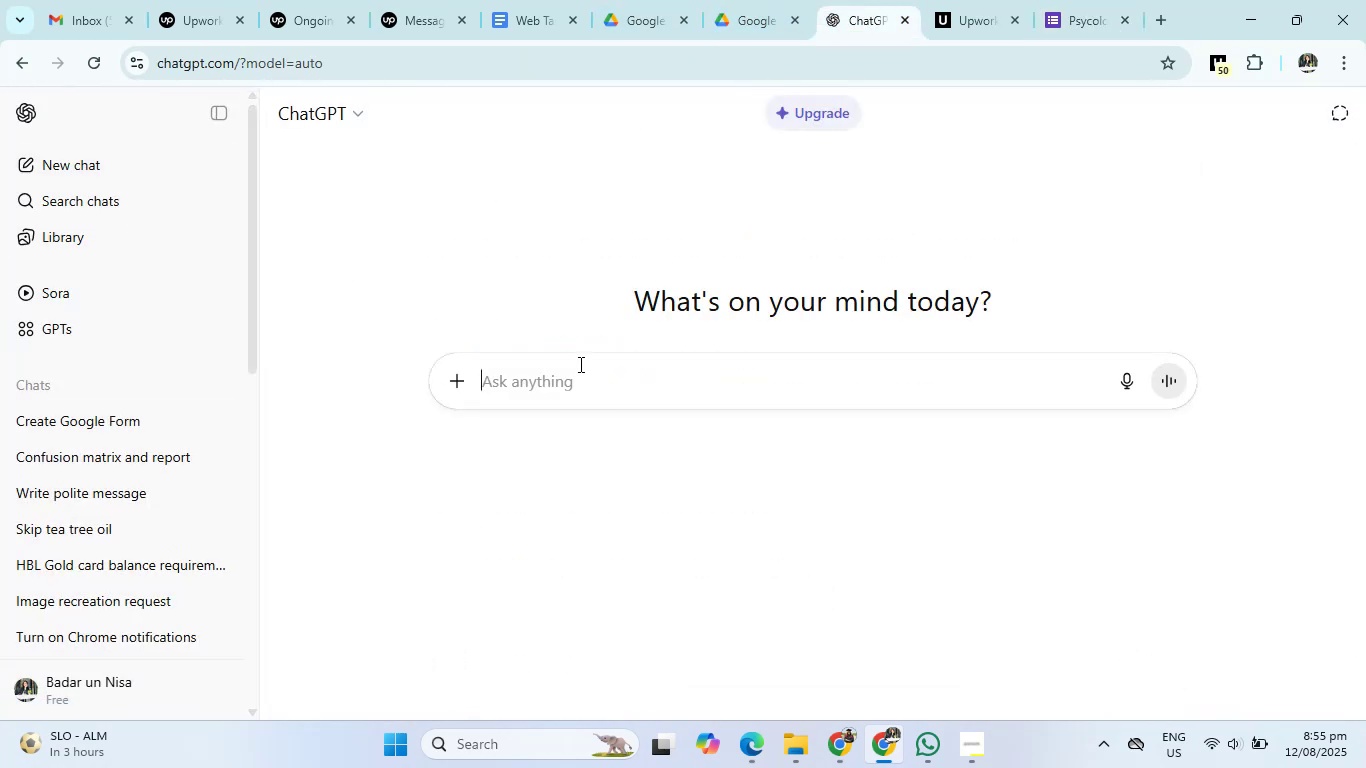 
type(i want to create a googlr form for psycology or mental health check sugets me question for thies)
 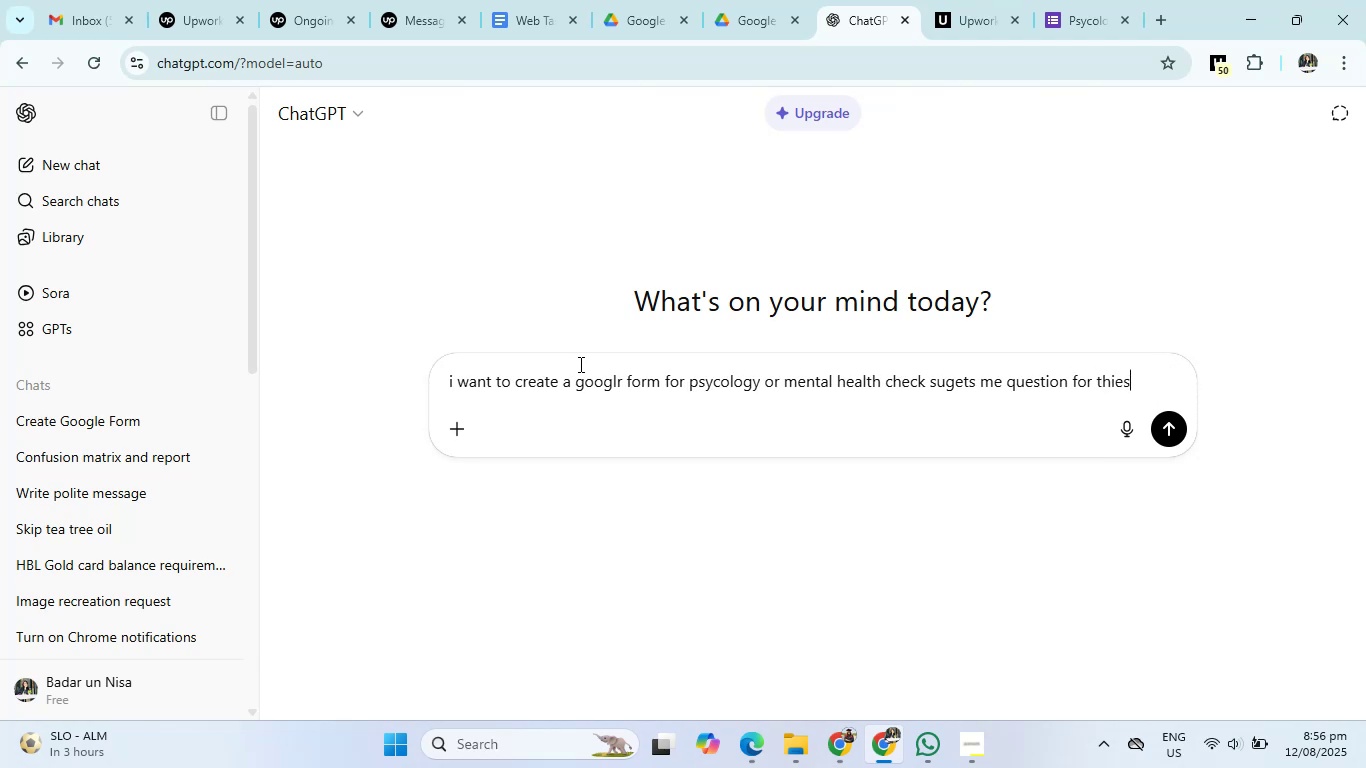 
key(Enter)
 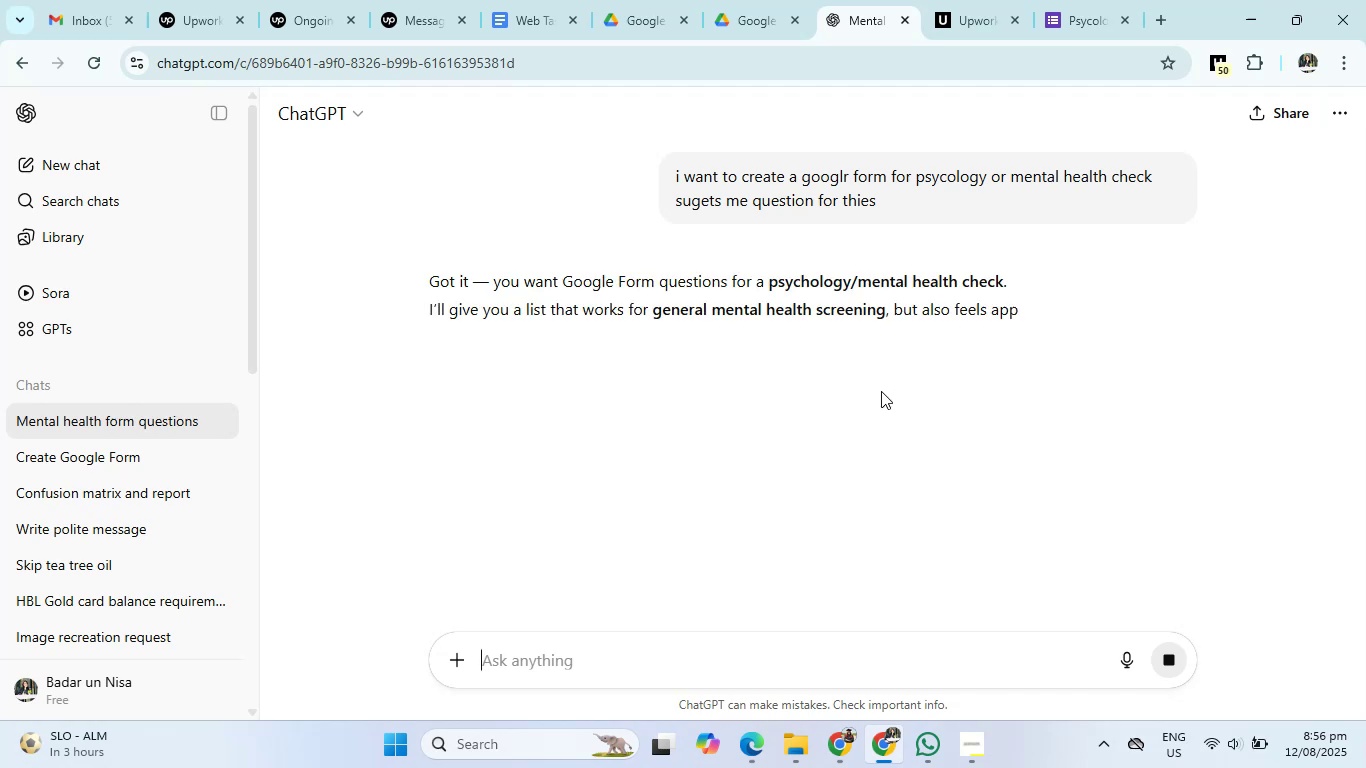 
scroll: coordinate [881, 391], scroll_direction: down, amount: 2.0
 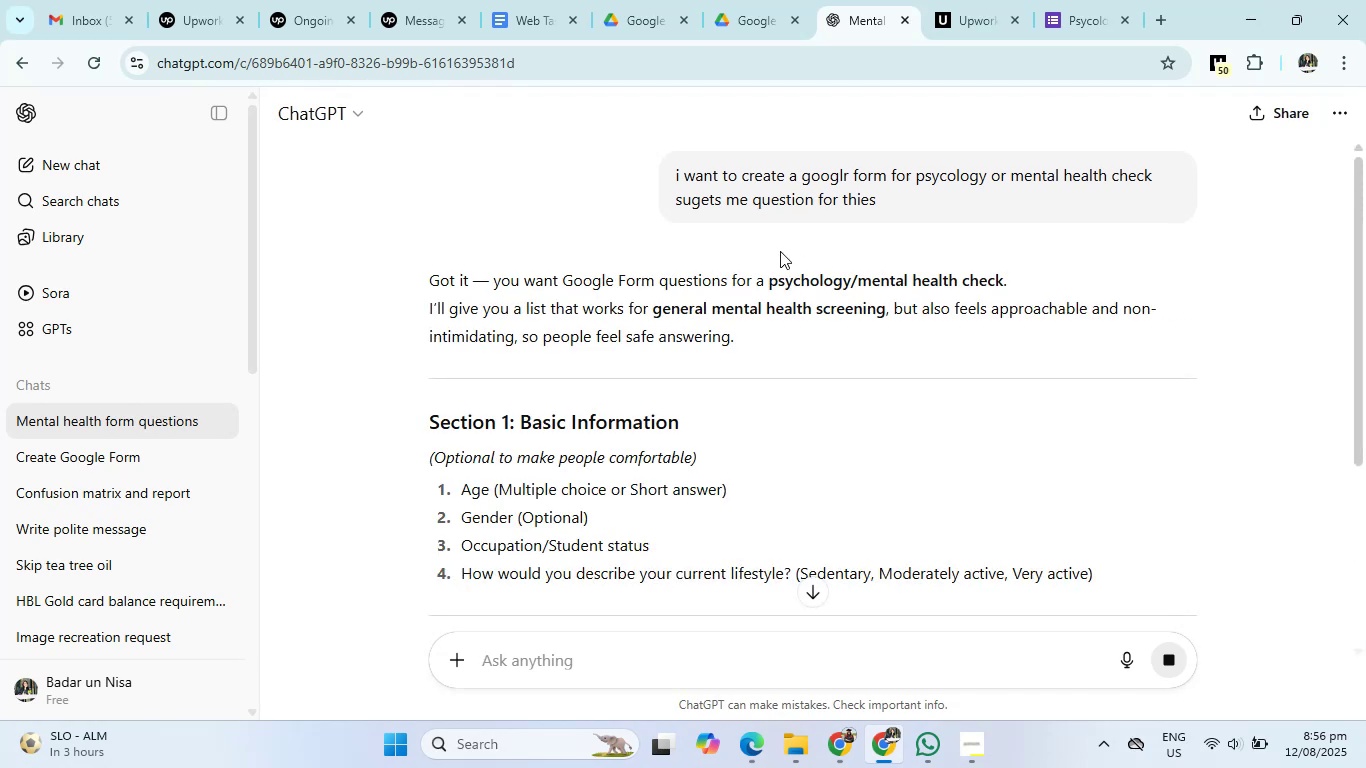 
left_click_drag(start_coordinate=[772, 281], to_coordinate=[1002, 285])
 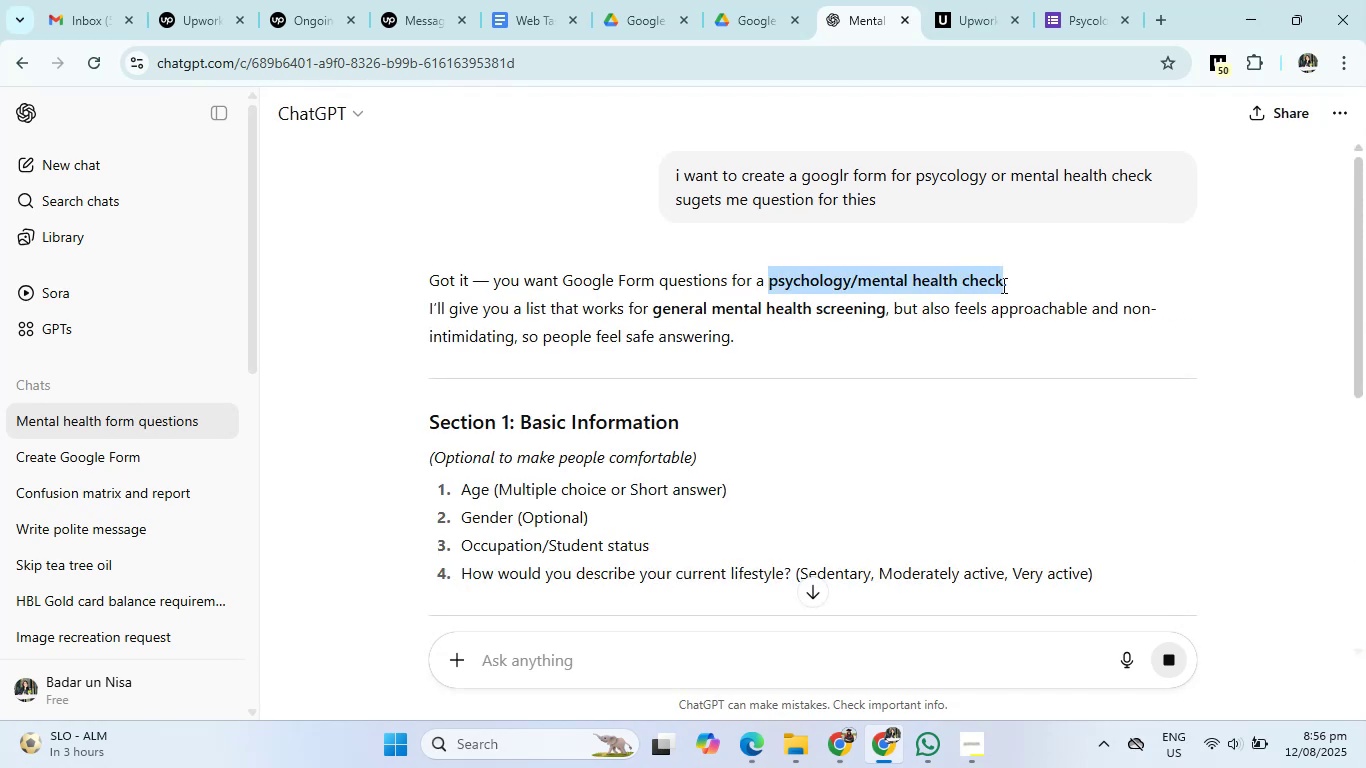 
key(Control+C)
 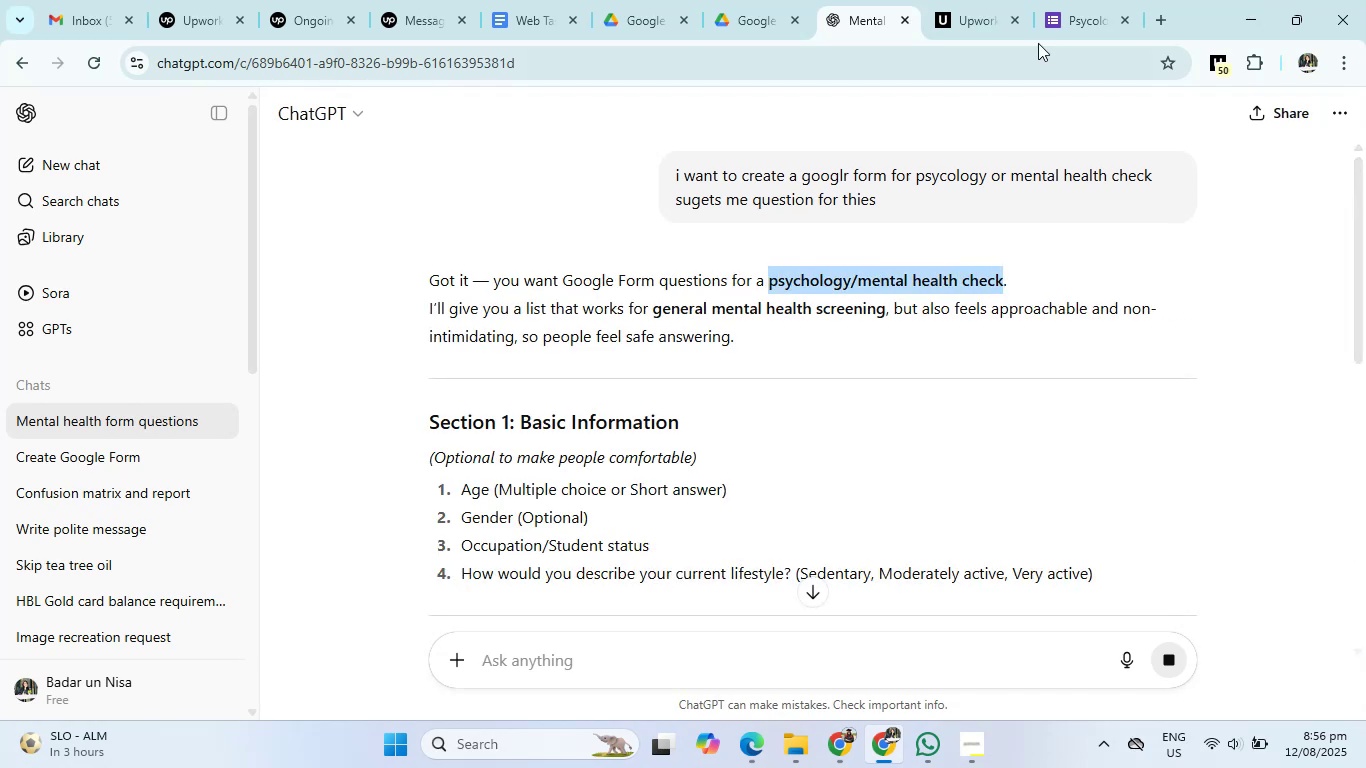 
left_click([1067, 2])
 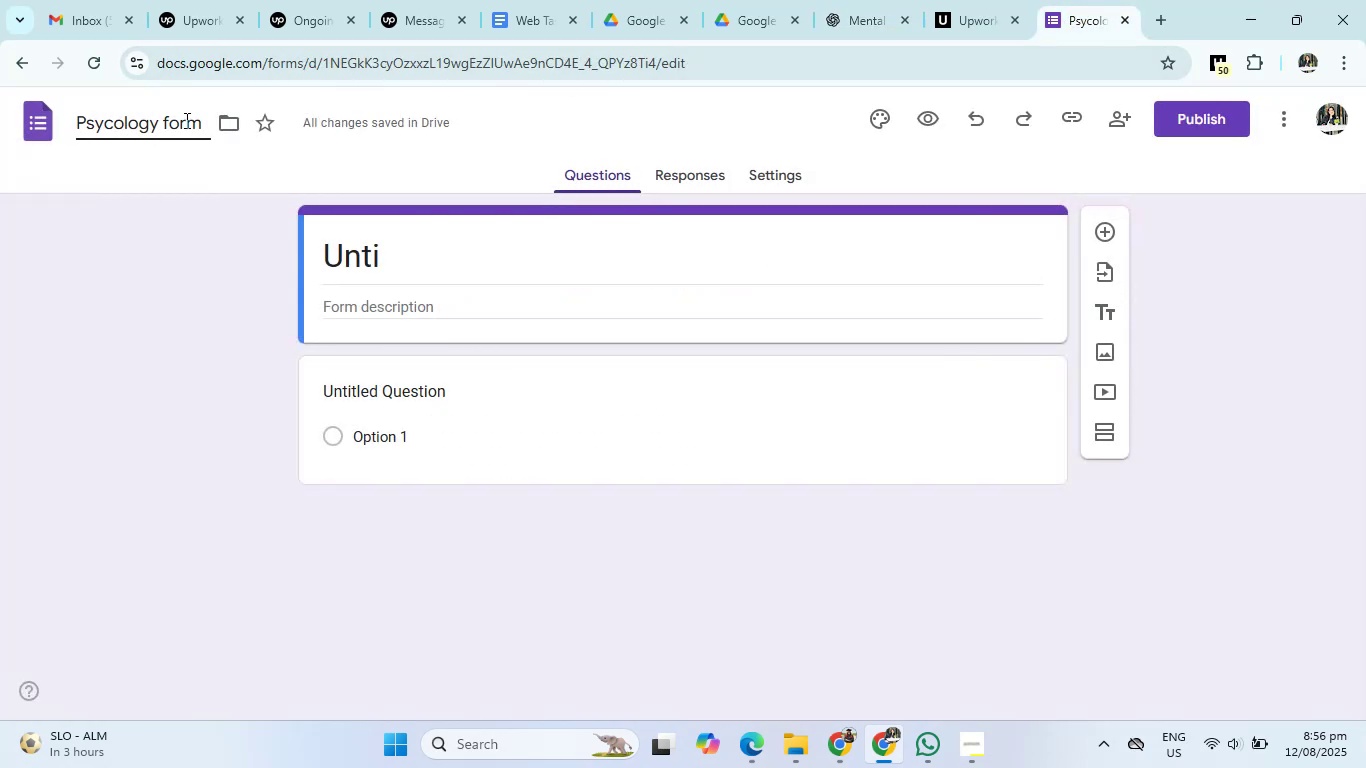 
left_click_drag(start_coordinate=[201, 126], to_coordinate=[68, 127])
 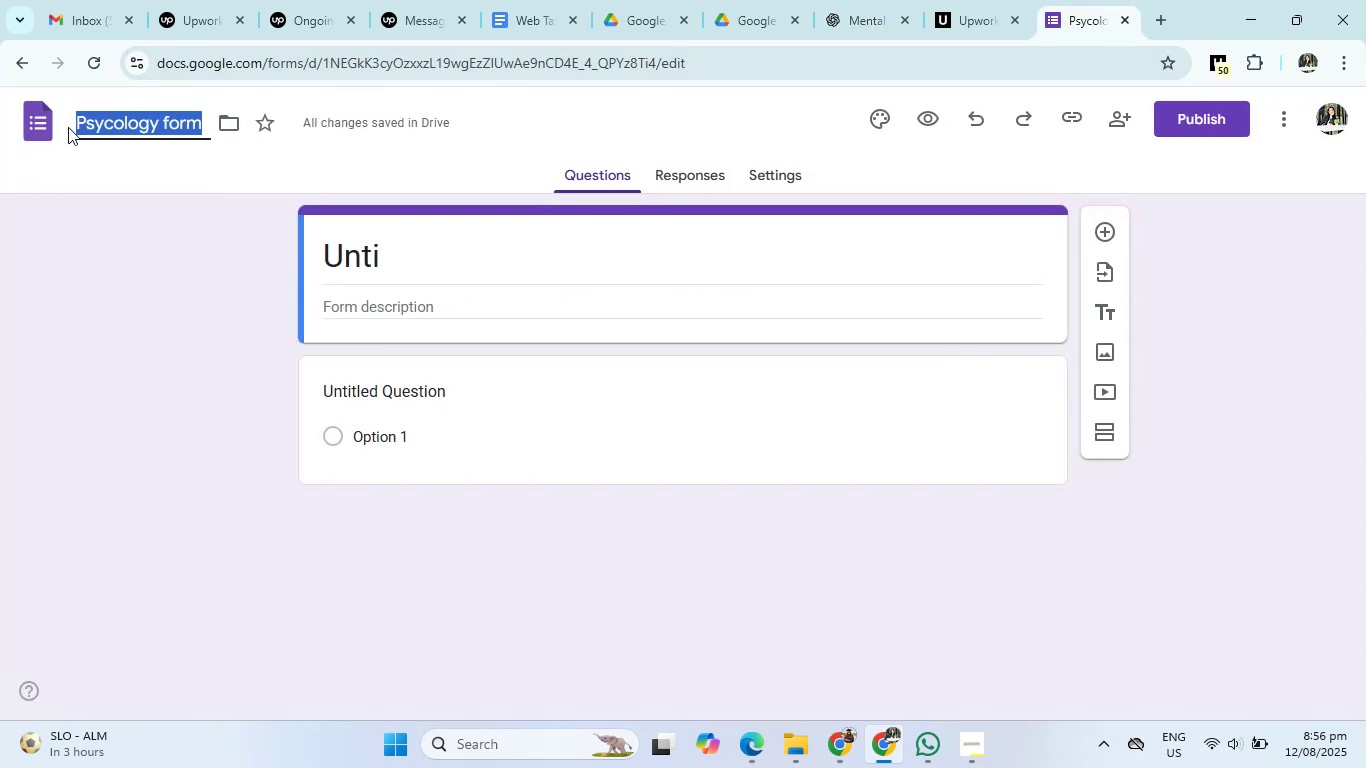 
key(Backspace)
 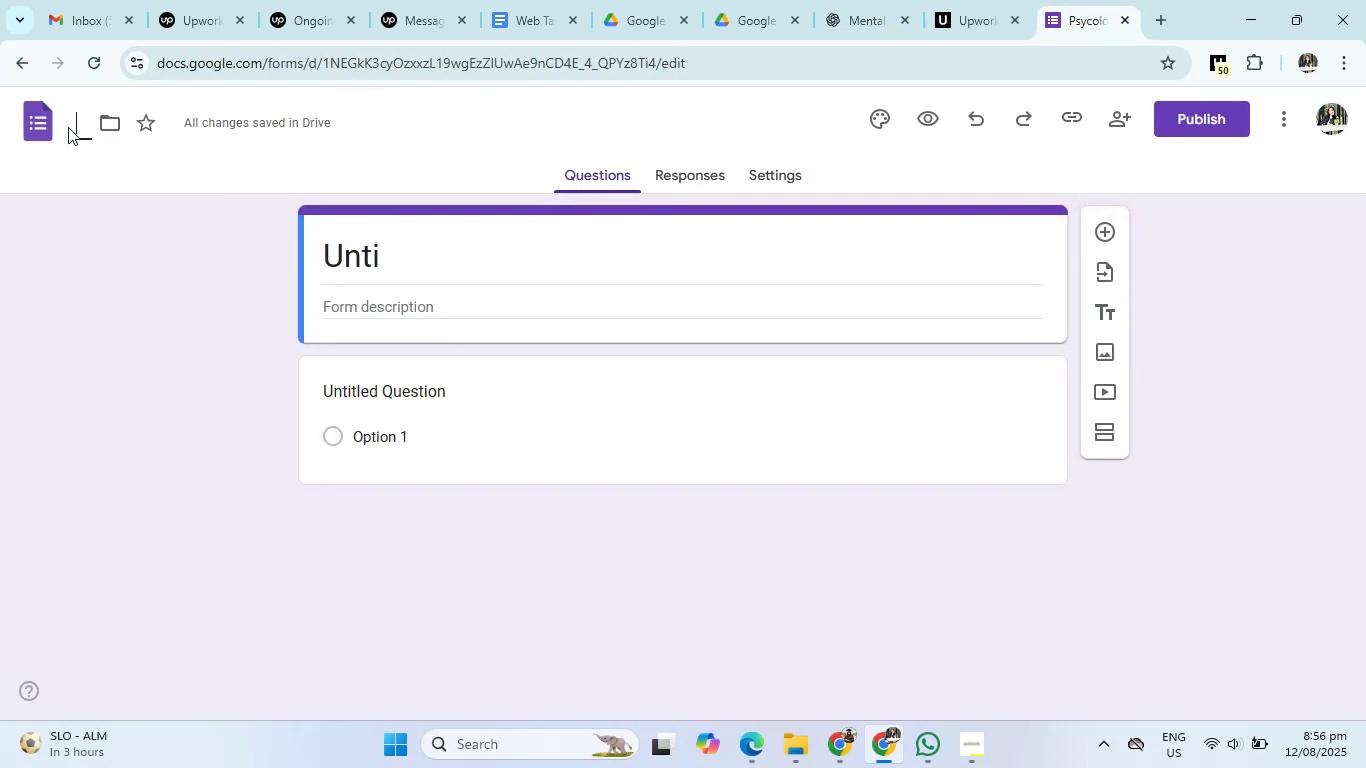 
key(Control+V)
 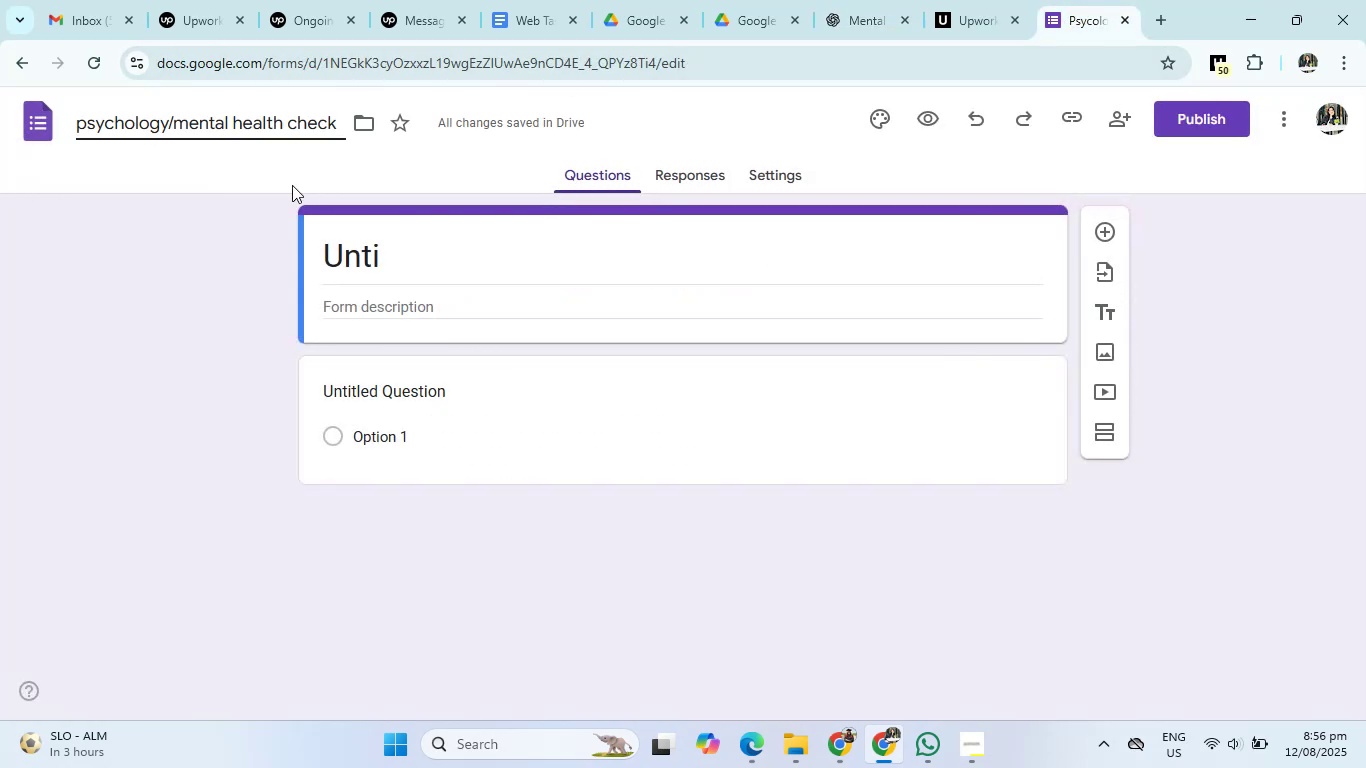 
left_click([209, 300])
 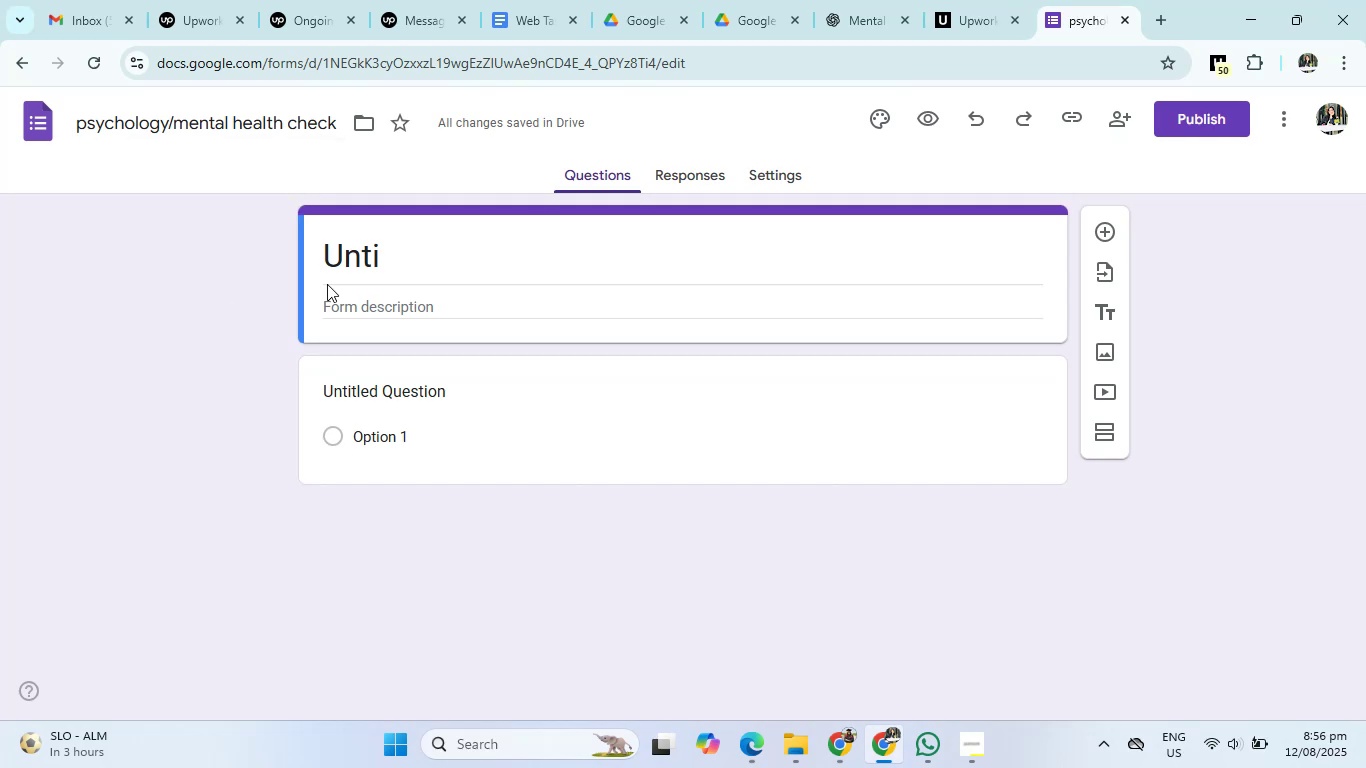 
left_click([378, 264])
 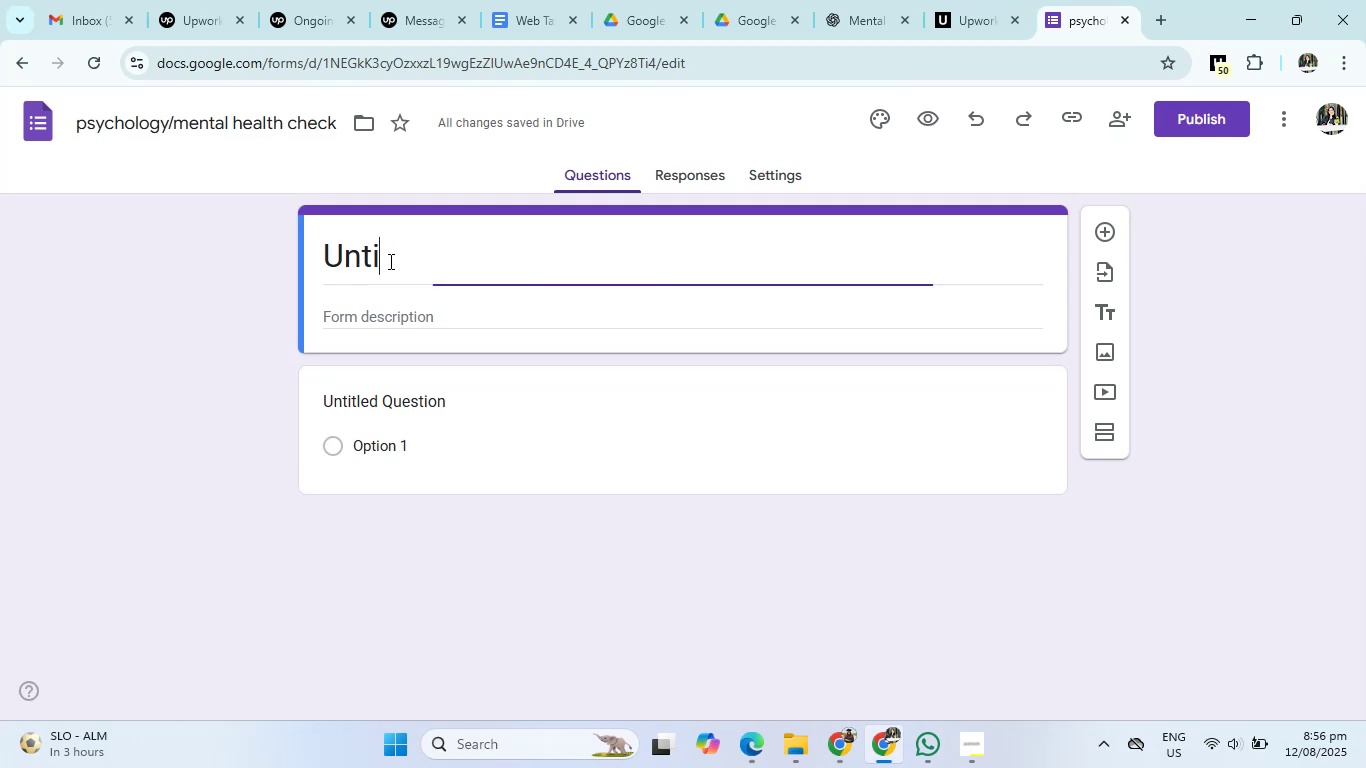 
left_click_drag(start_coordinate=[392, 259], to_coordinate=[281, 262])
 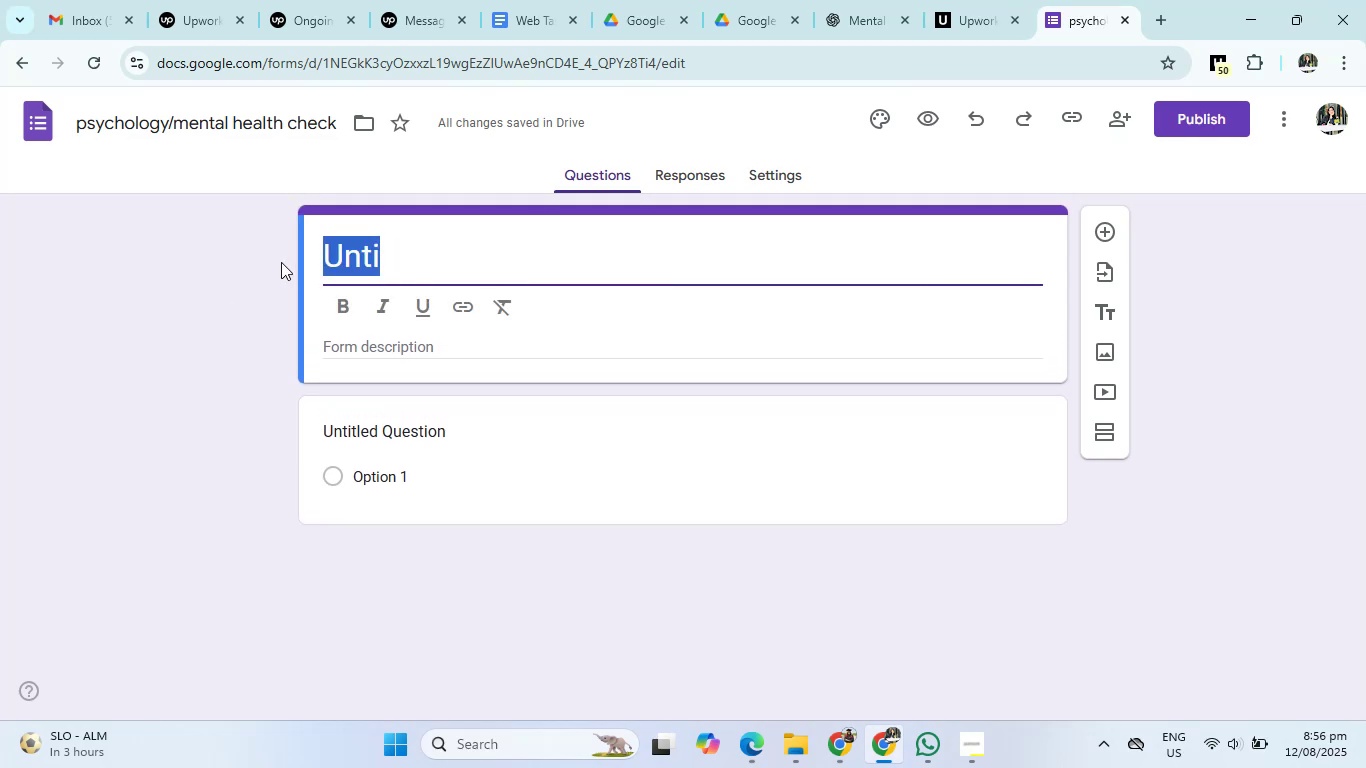 
key(Backspace)
 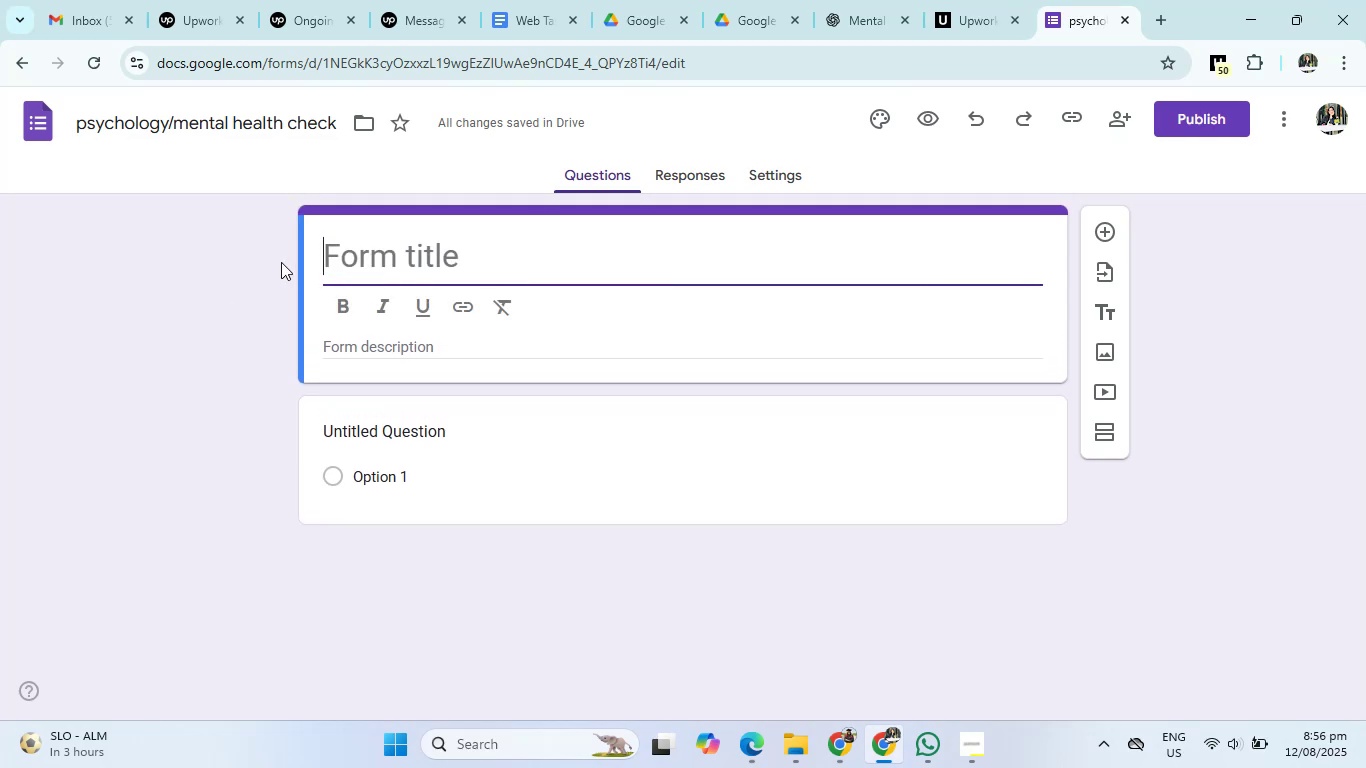 
key(Control+V)
 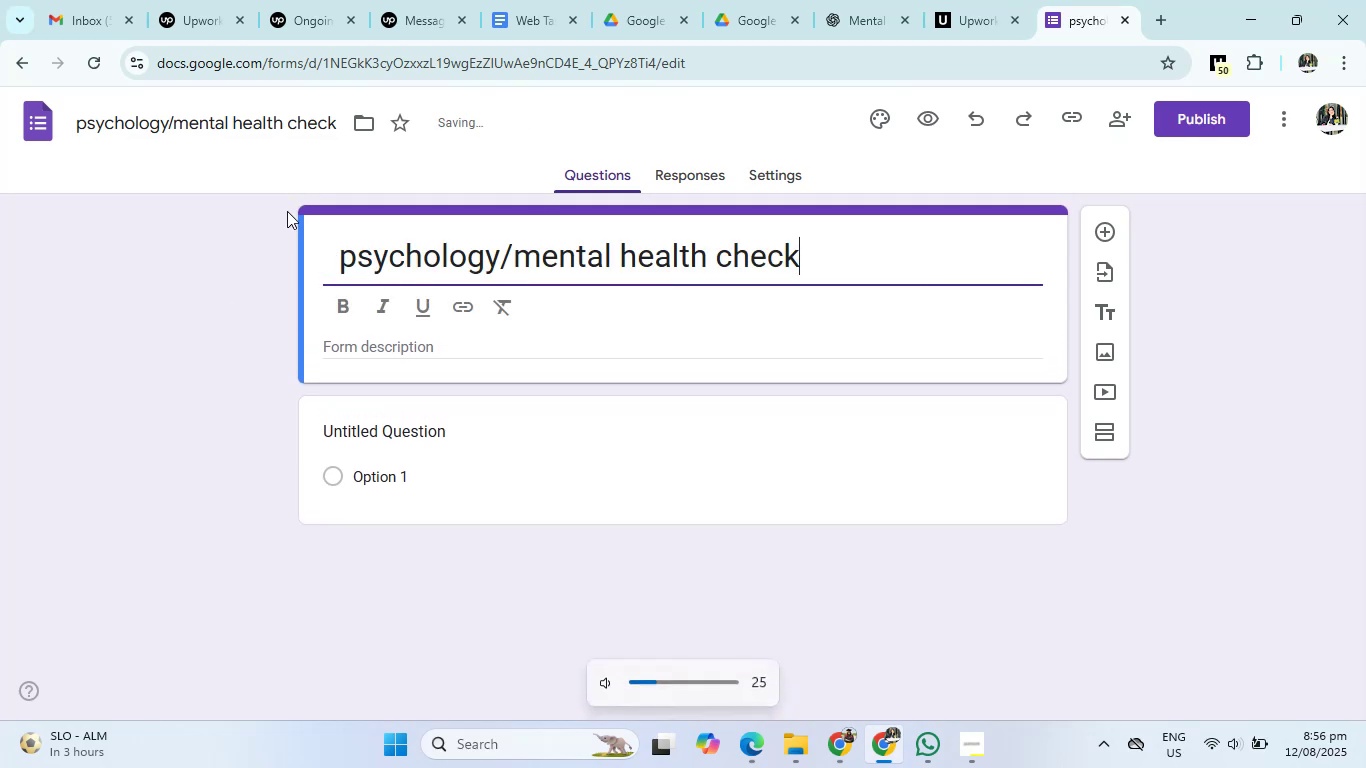 
left_click([357, 270])
 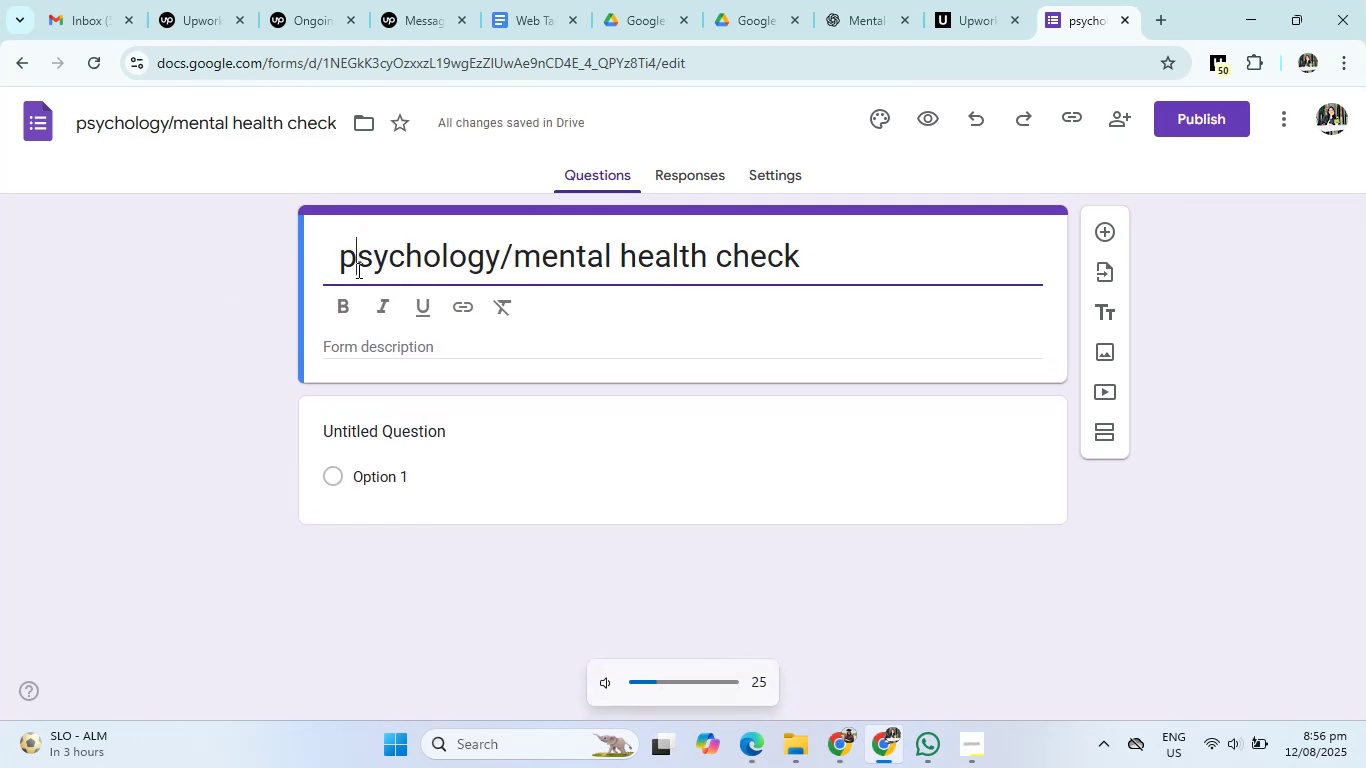 
key(Backspace)
 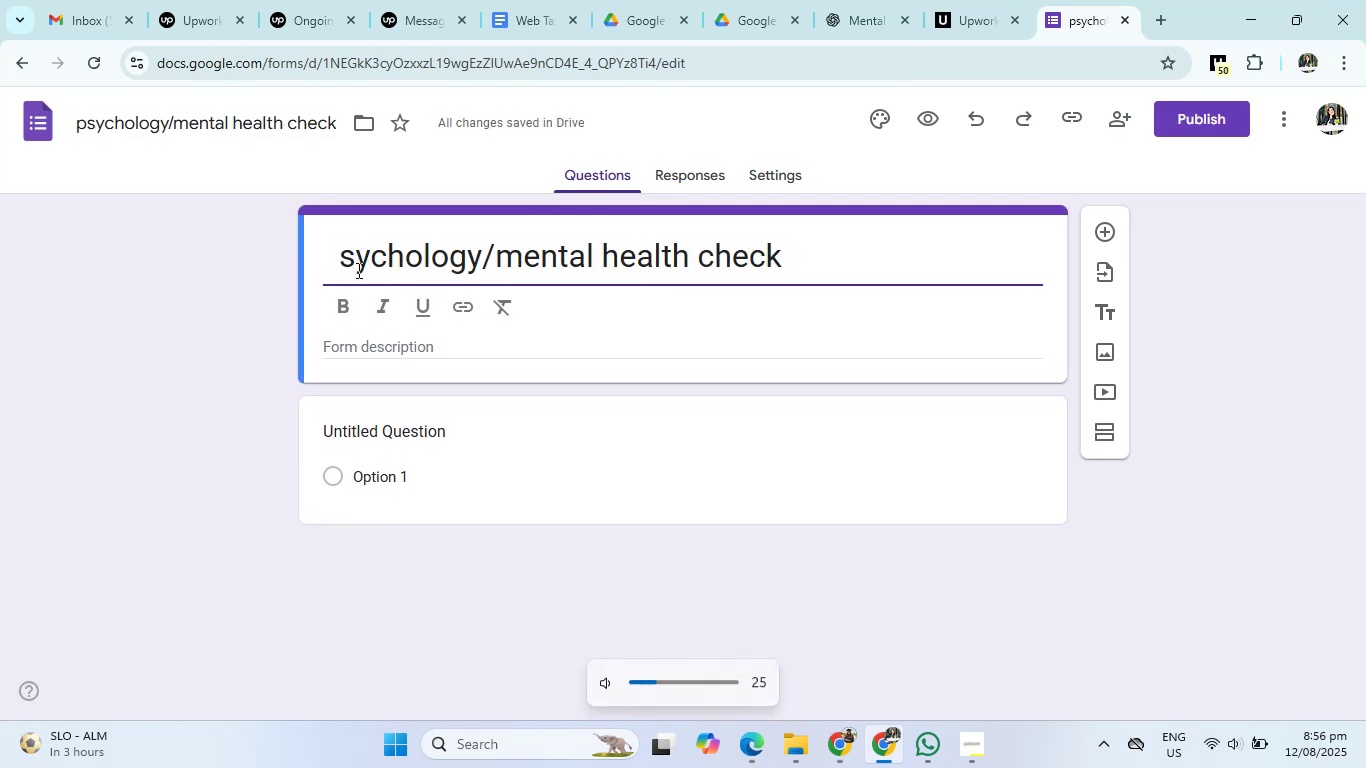 
key(Shift+P)
 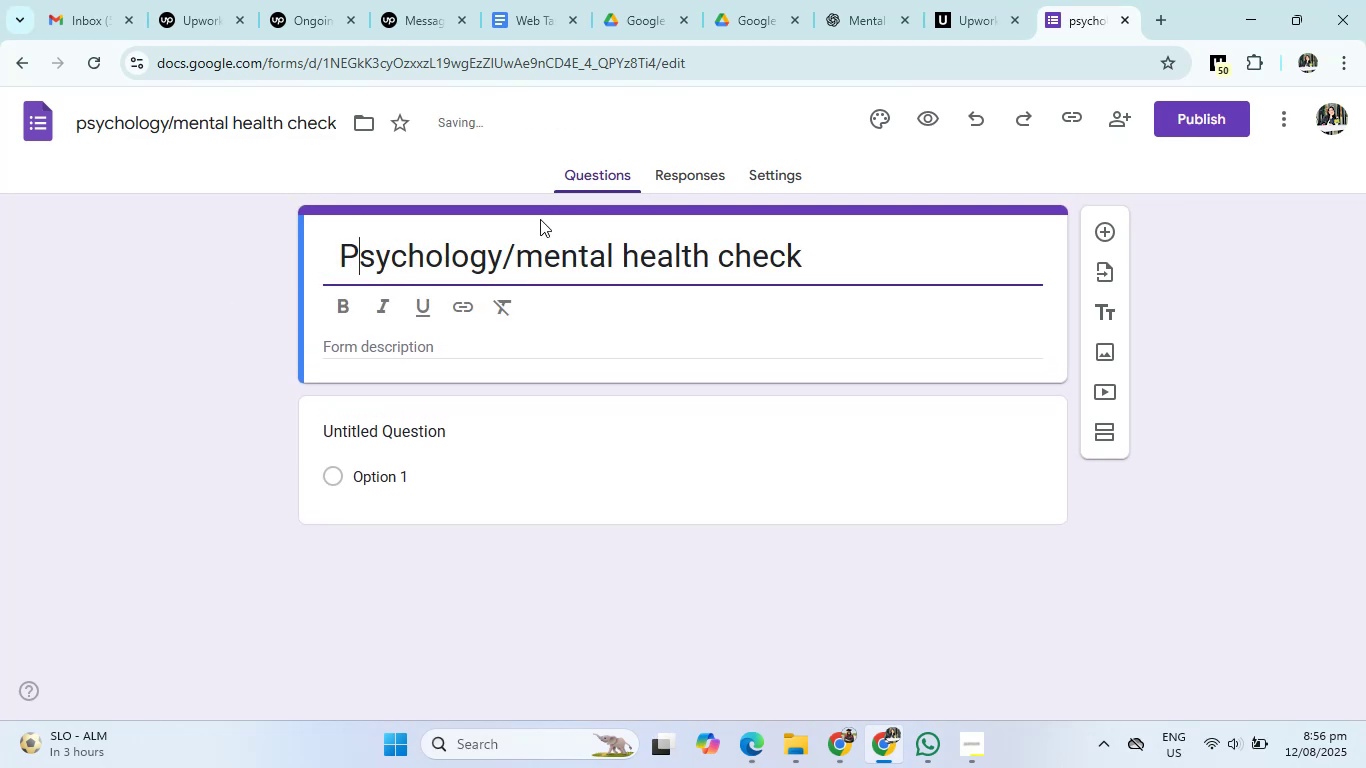 
left_click([544, 276])
 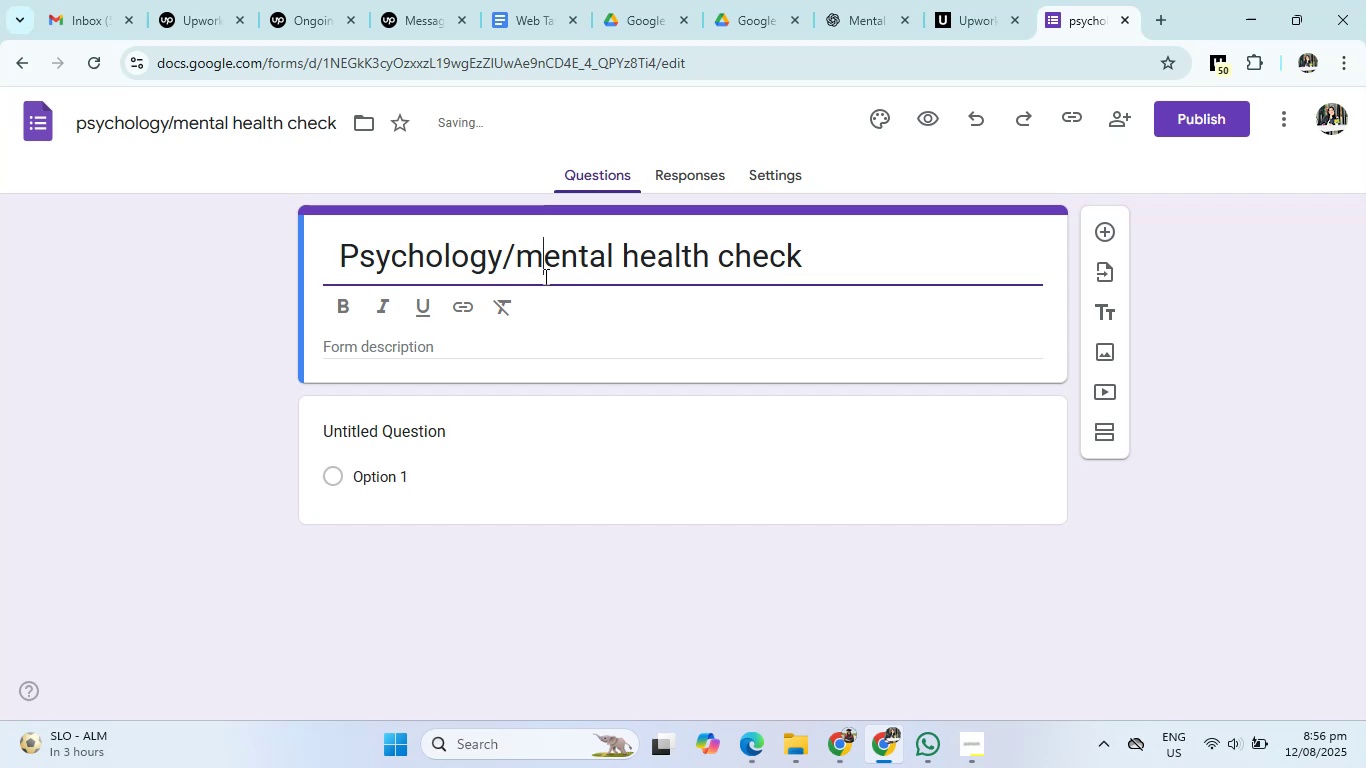 
key(Backspace)
 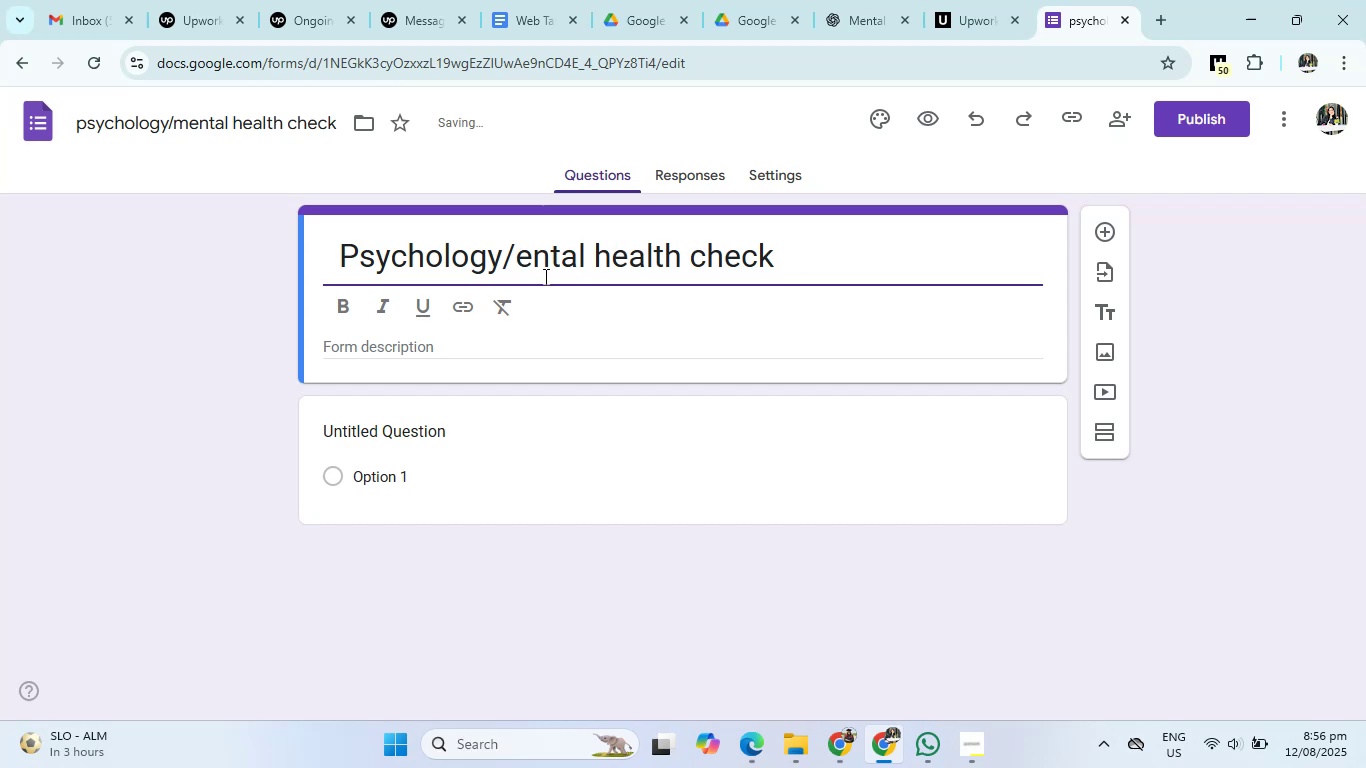 
key(Shift+M)
 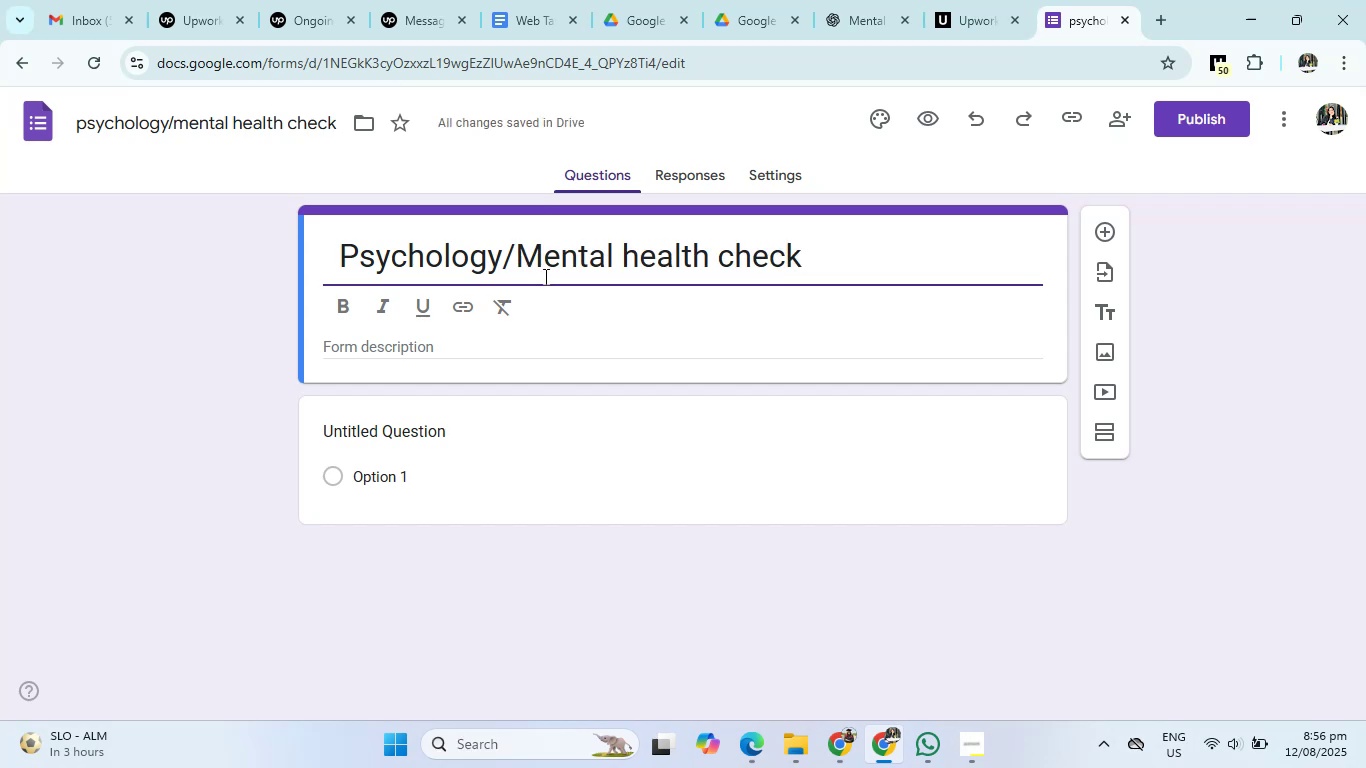 
key(ArrowRight)
 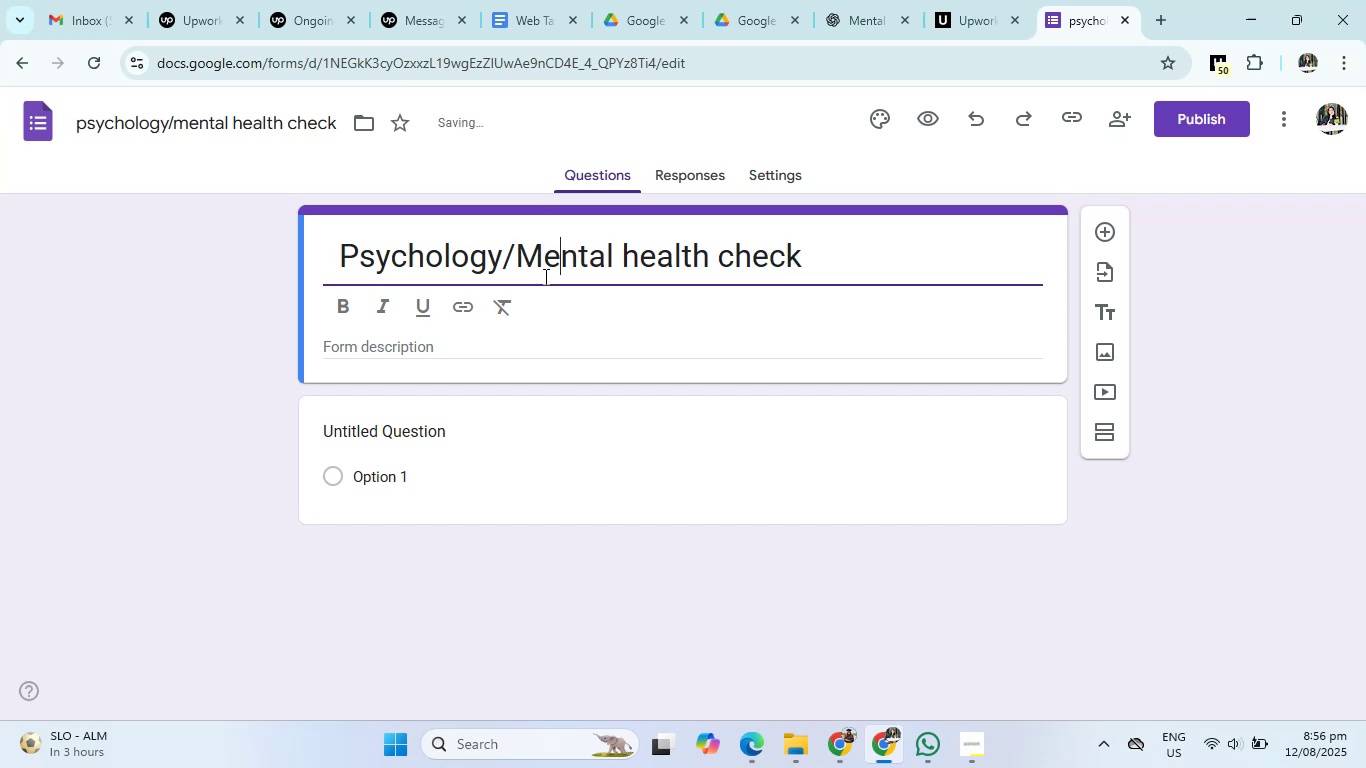 
key(ArrowRight)
 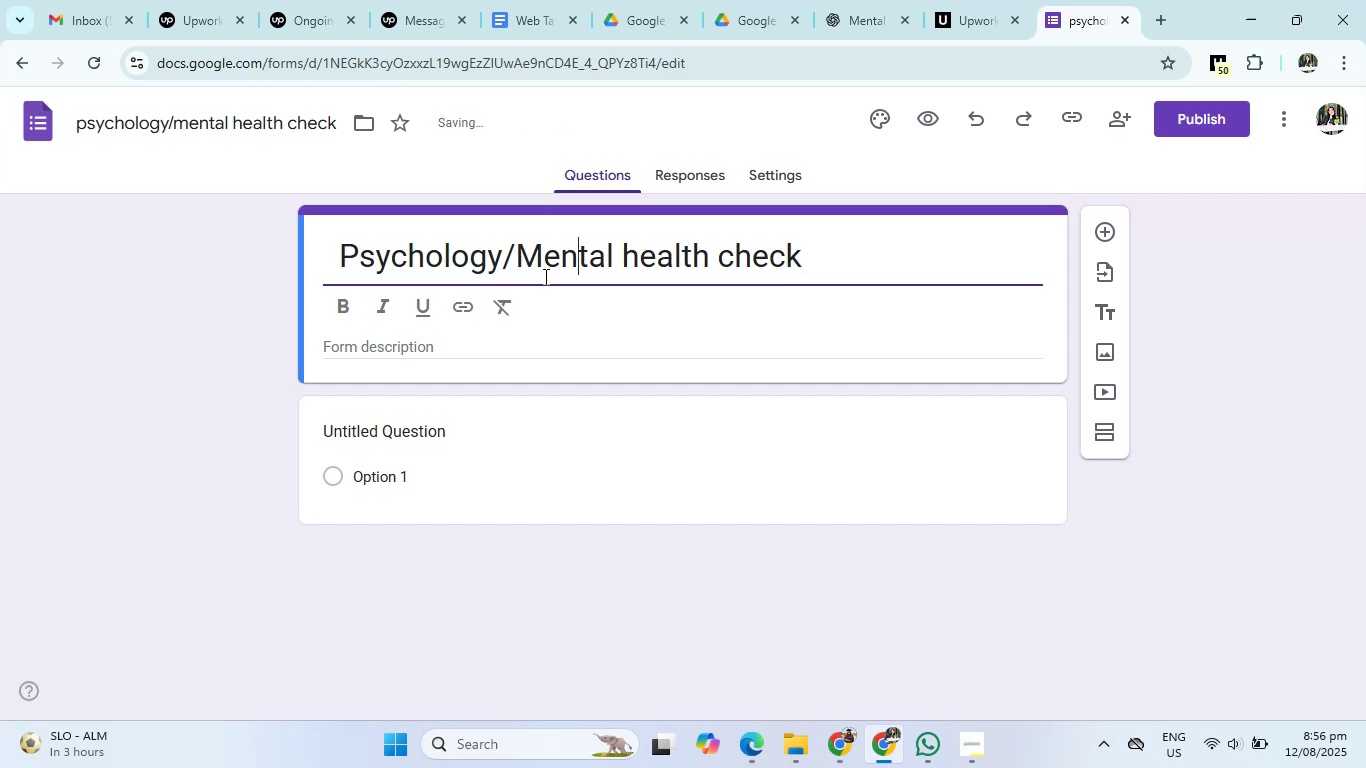 
key(ArrowRight)
 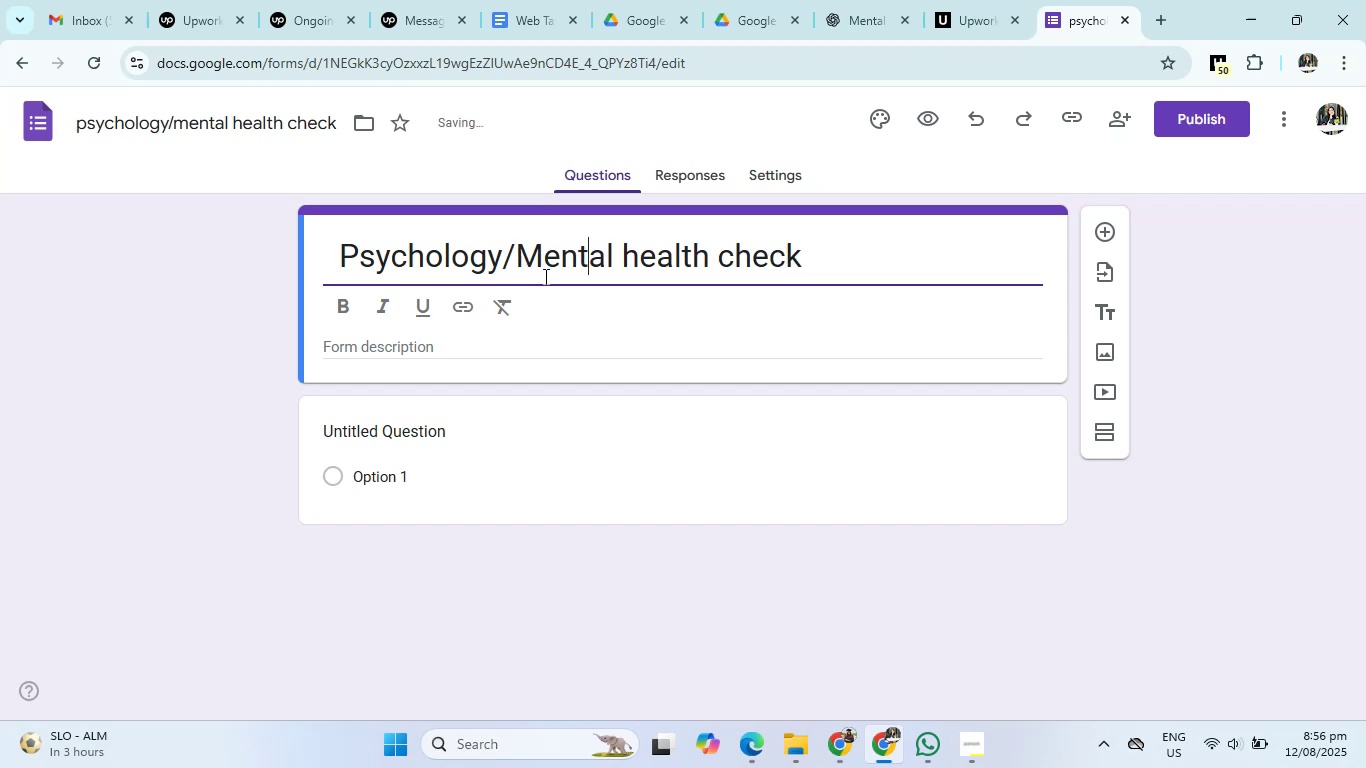 
key(ArrowRight)
 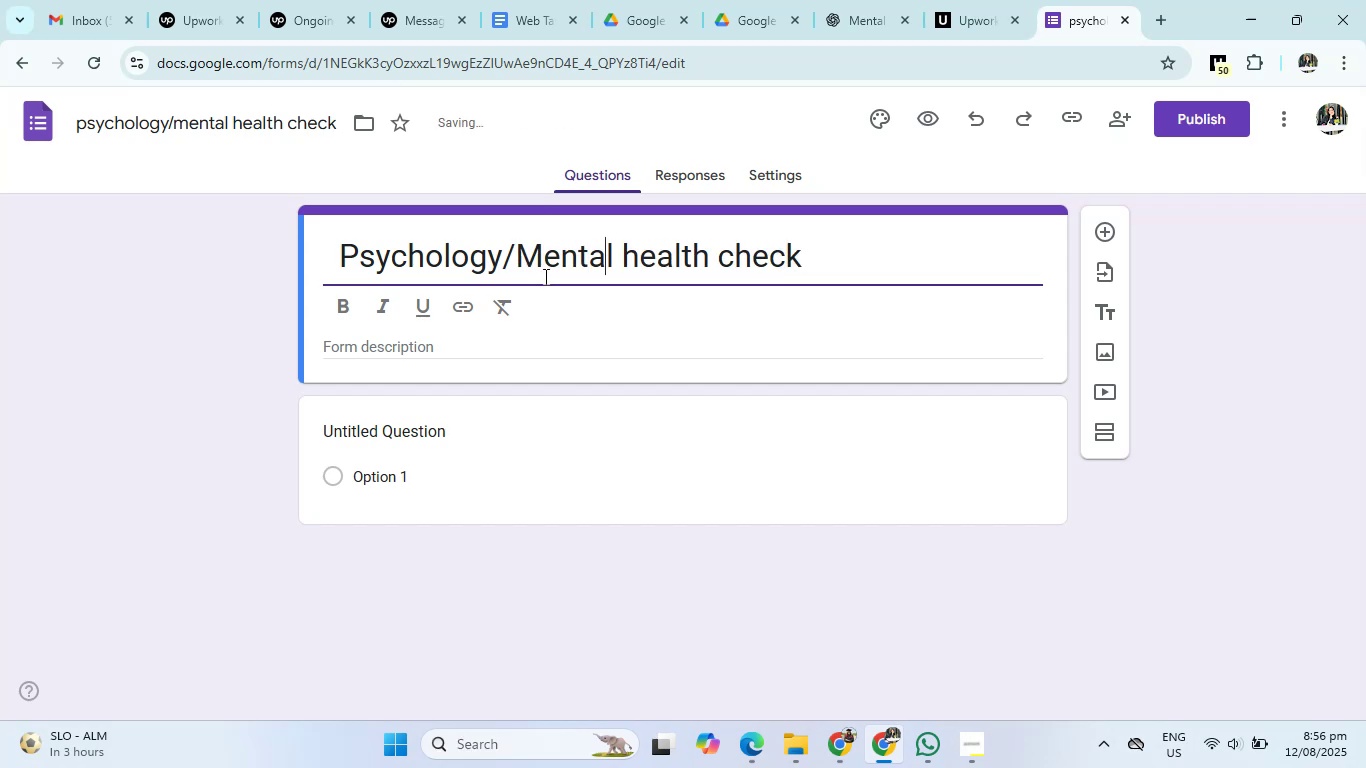 
key(ArrowRight)
 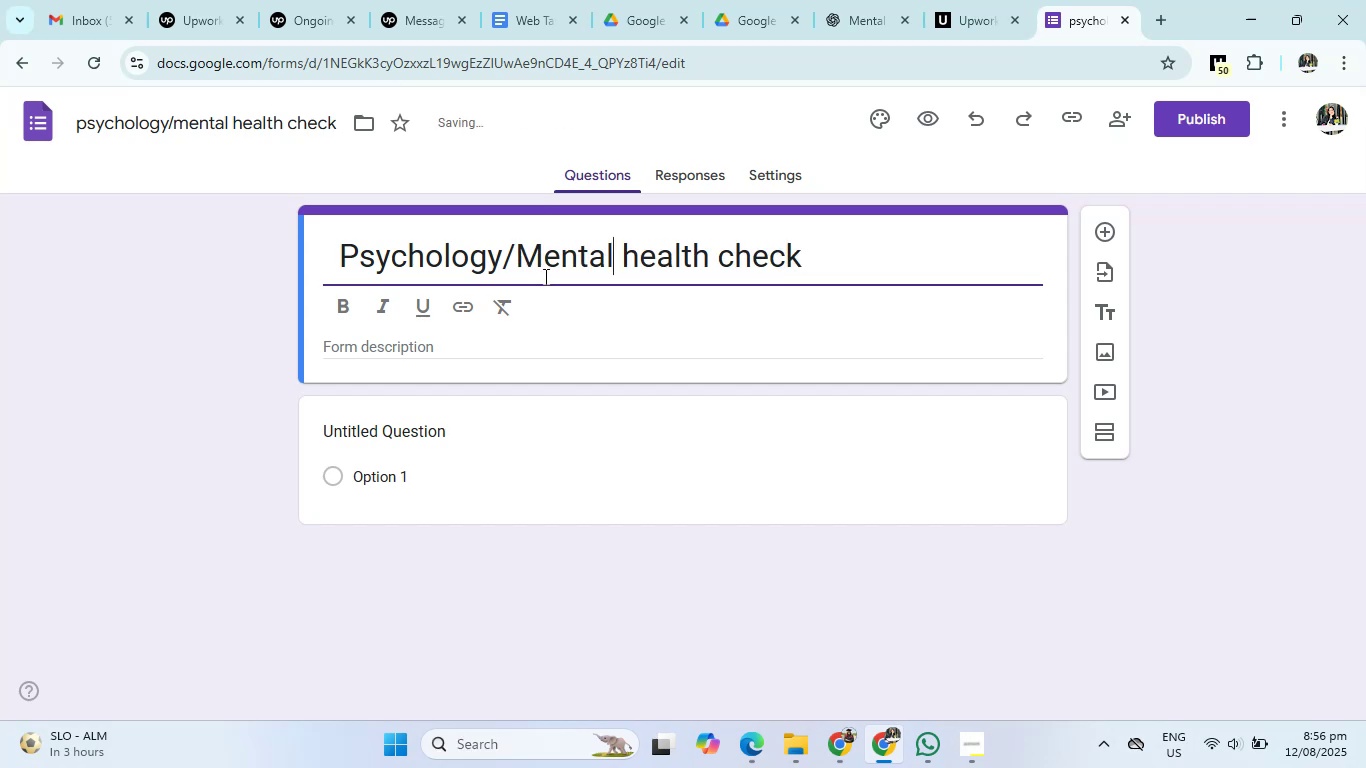 
key(ArrowRight)
 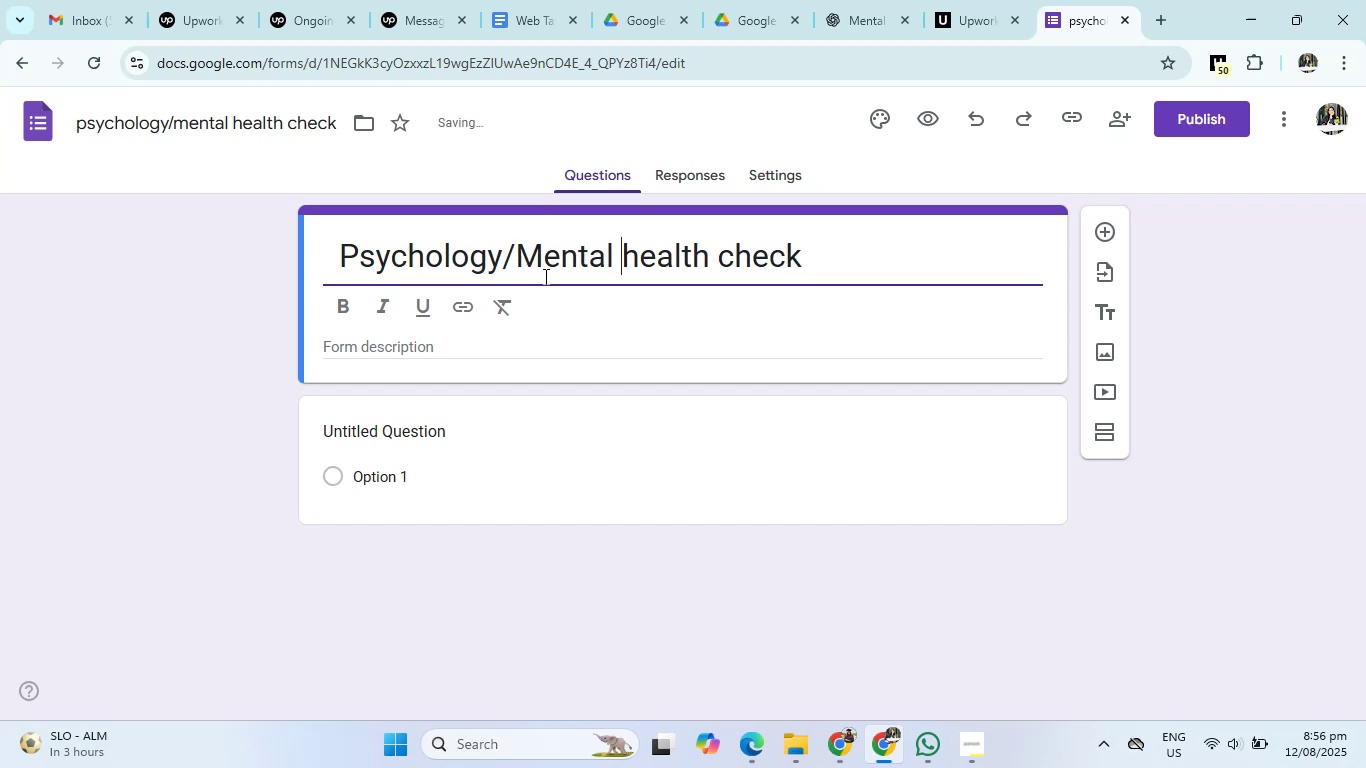 
key(ArrowRight)
 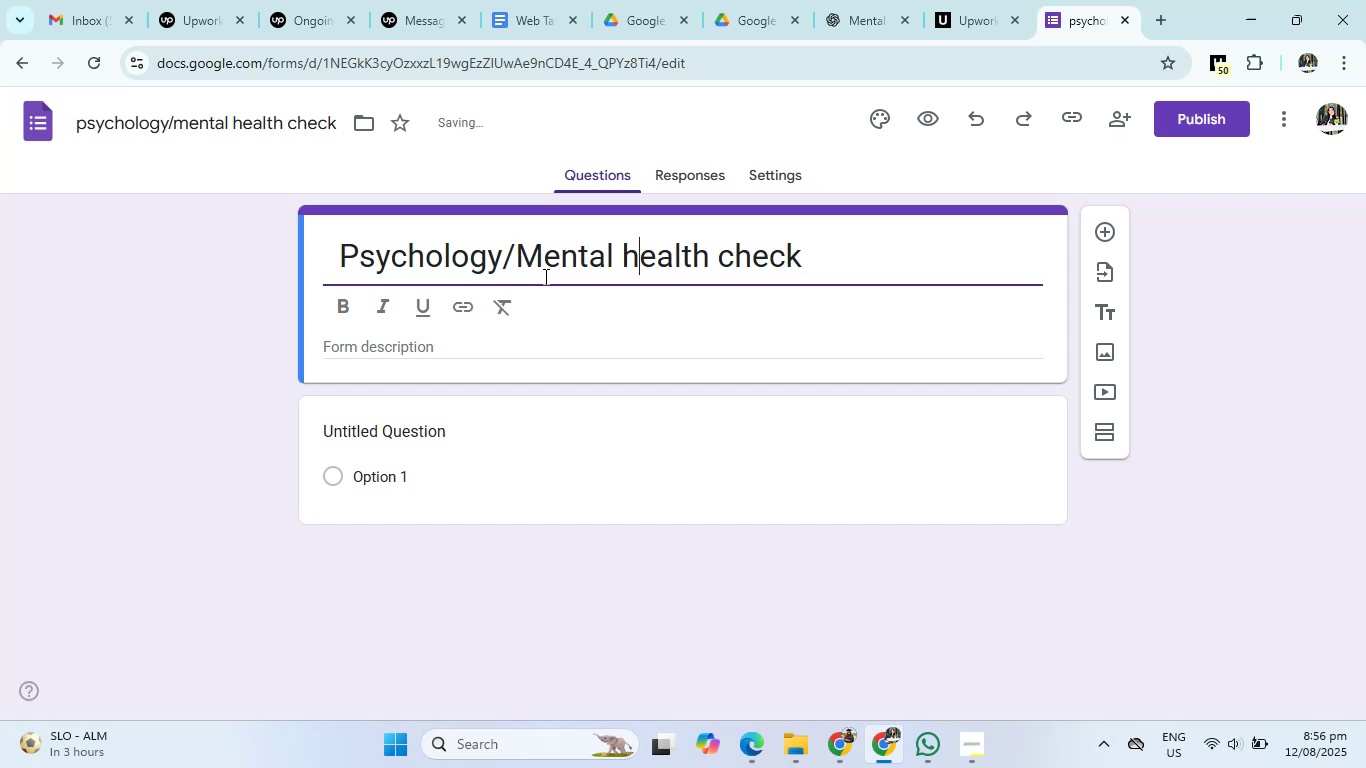 
key(Backspace)
 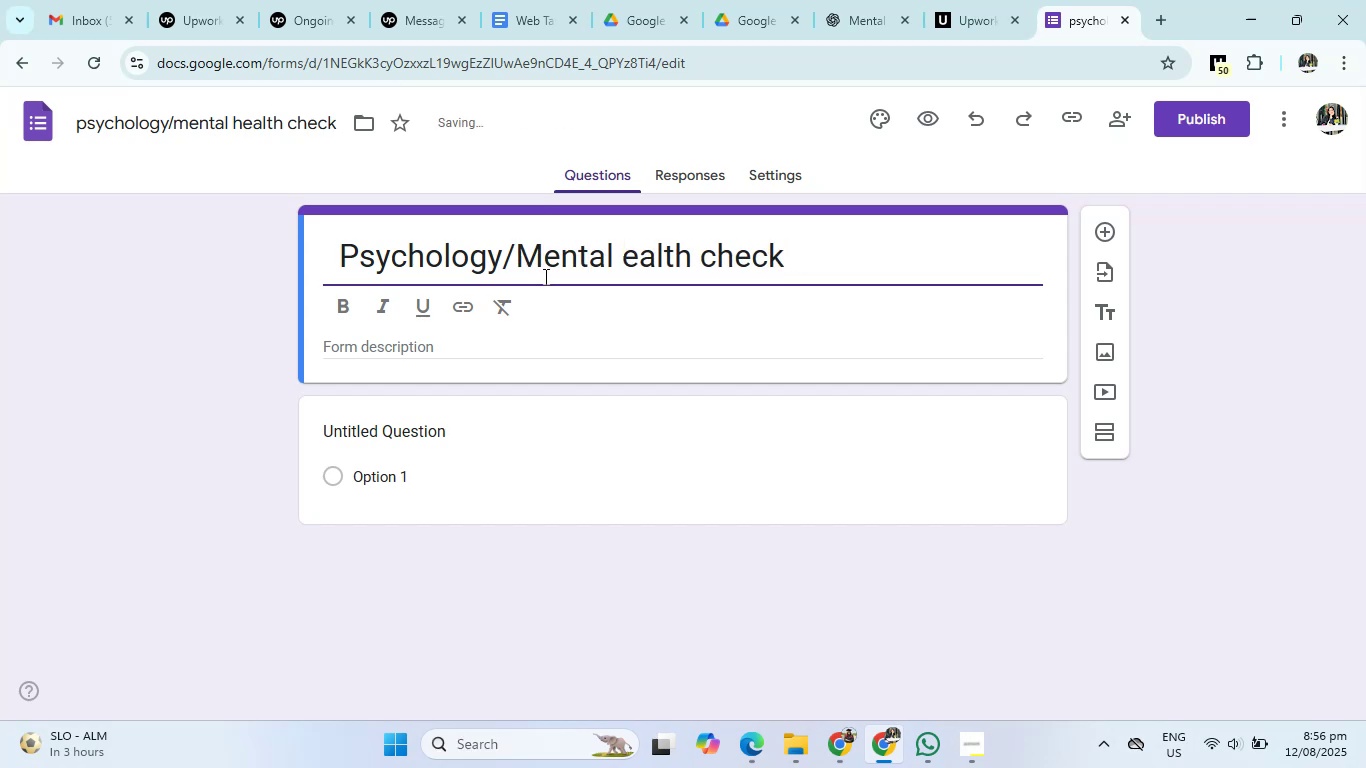 
key(Shift+H)
 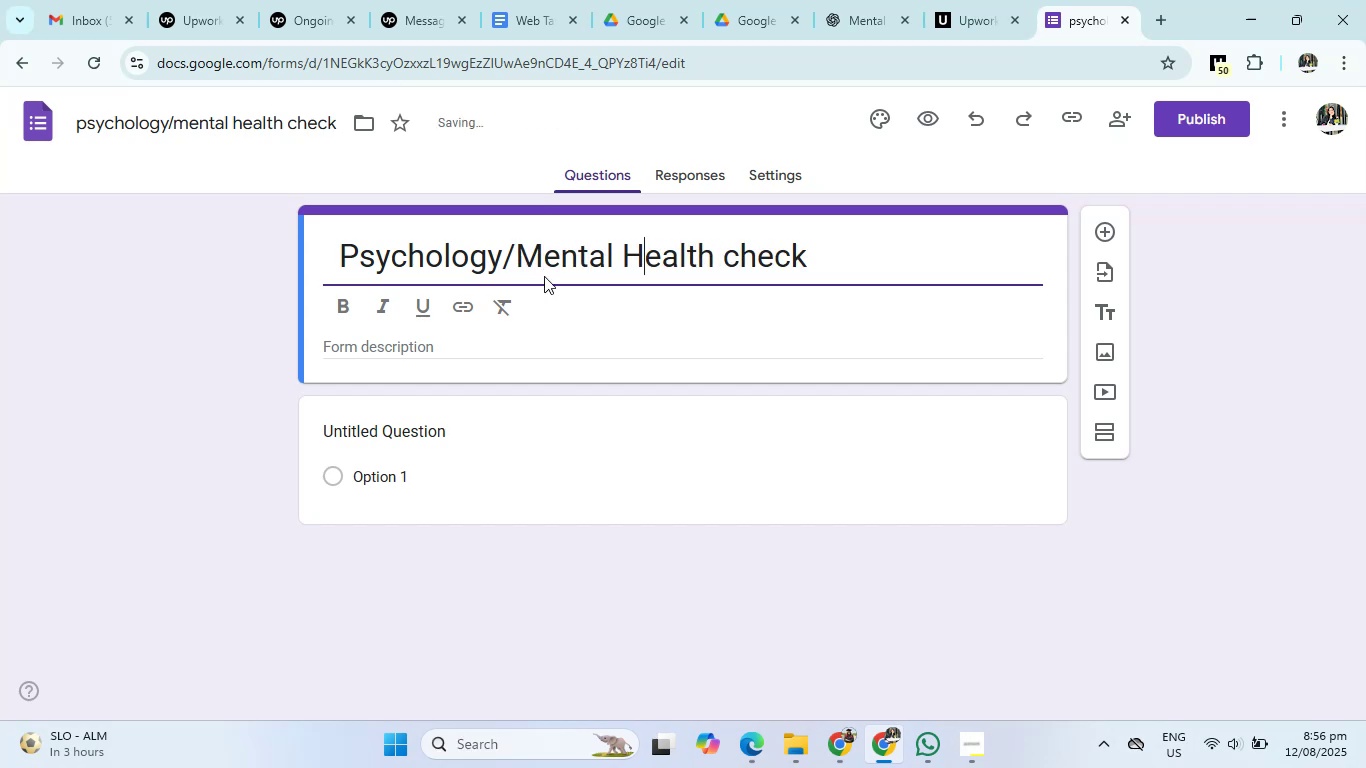 
key(ArrowRight)
 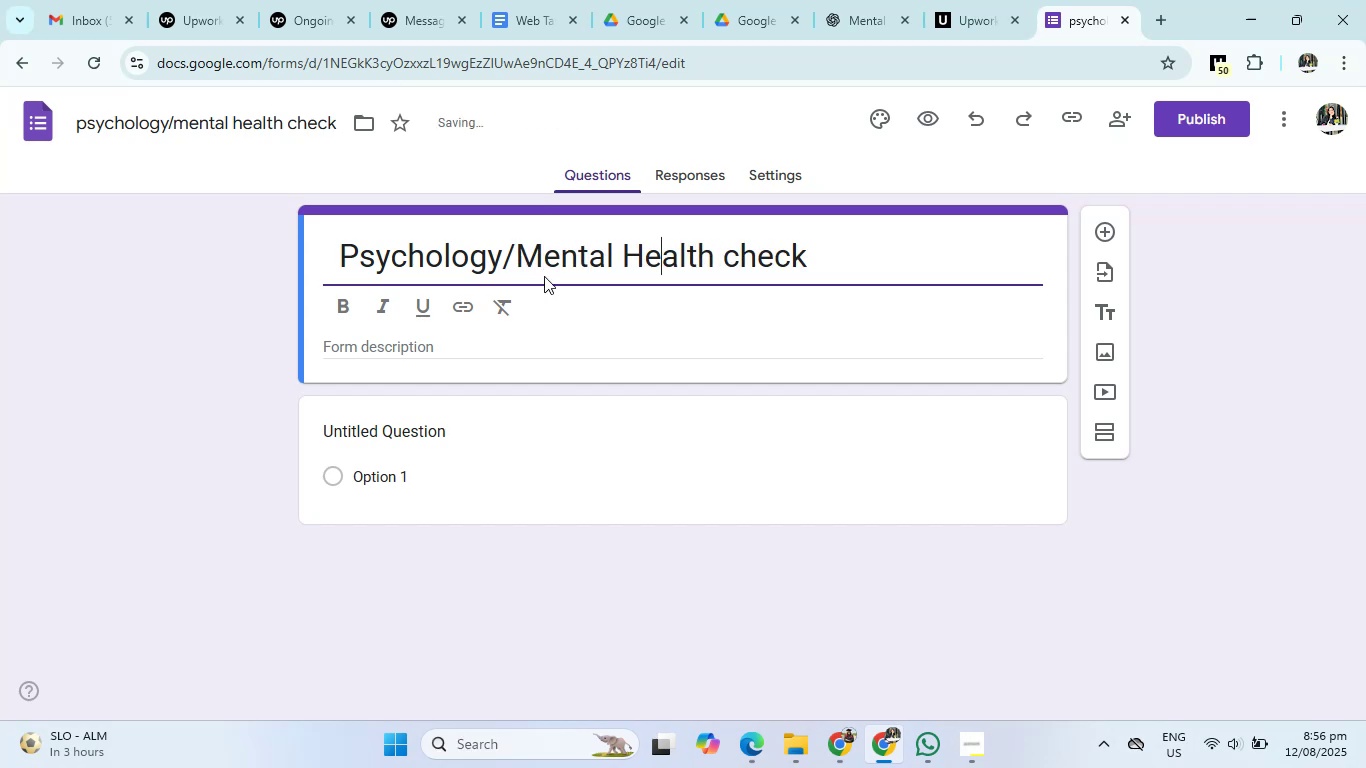 
key(ArrowRight)
 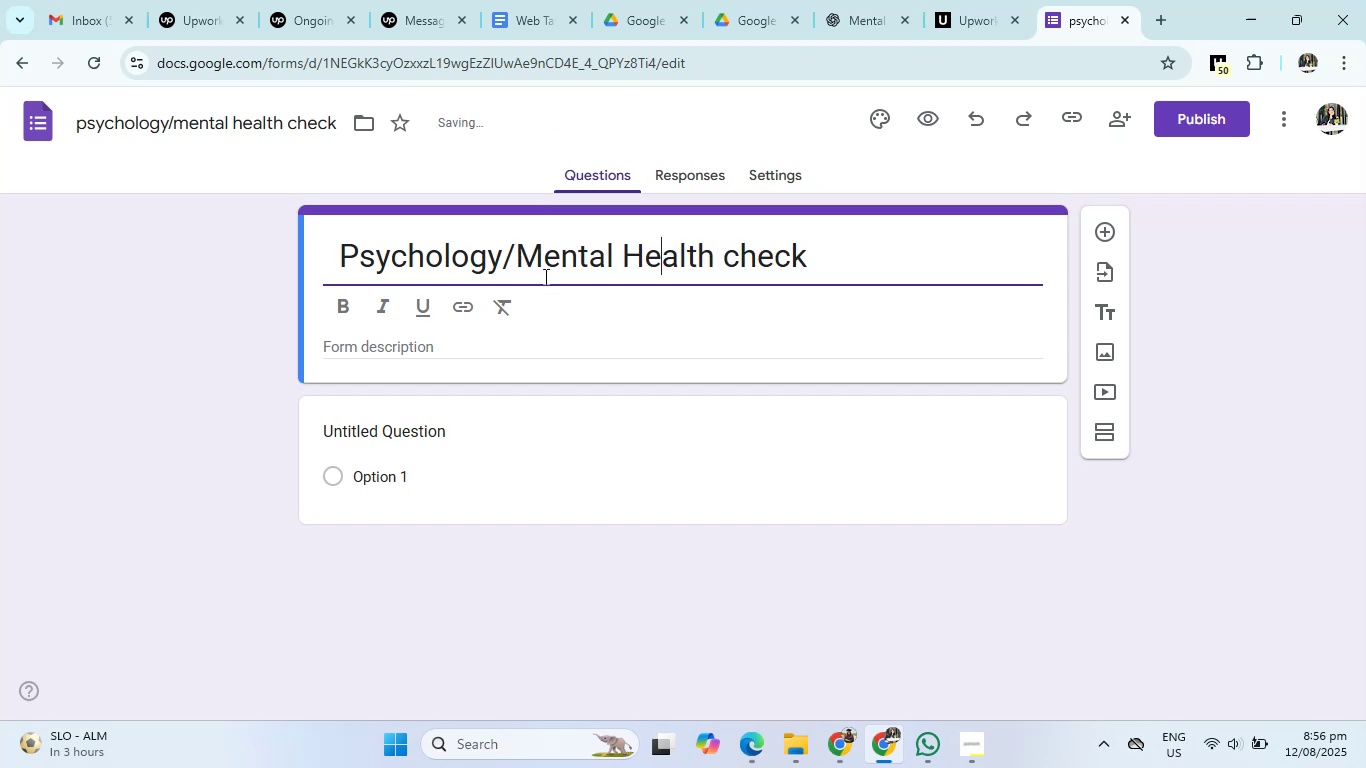 
key(ArrowRight)
 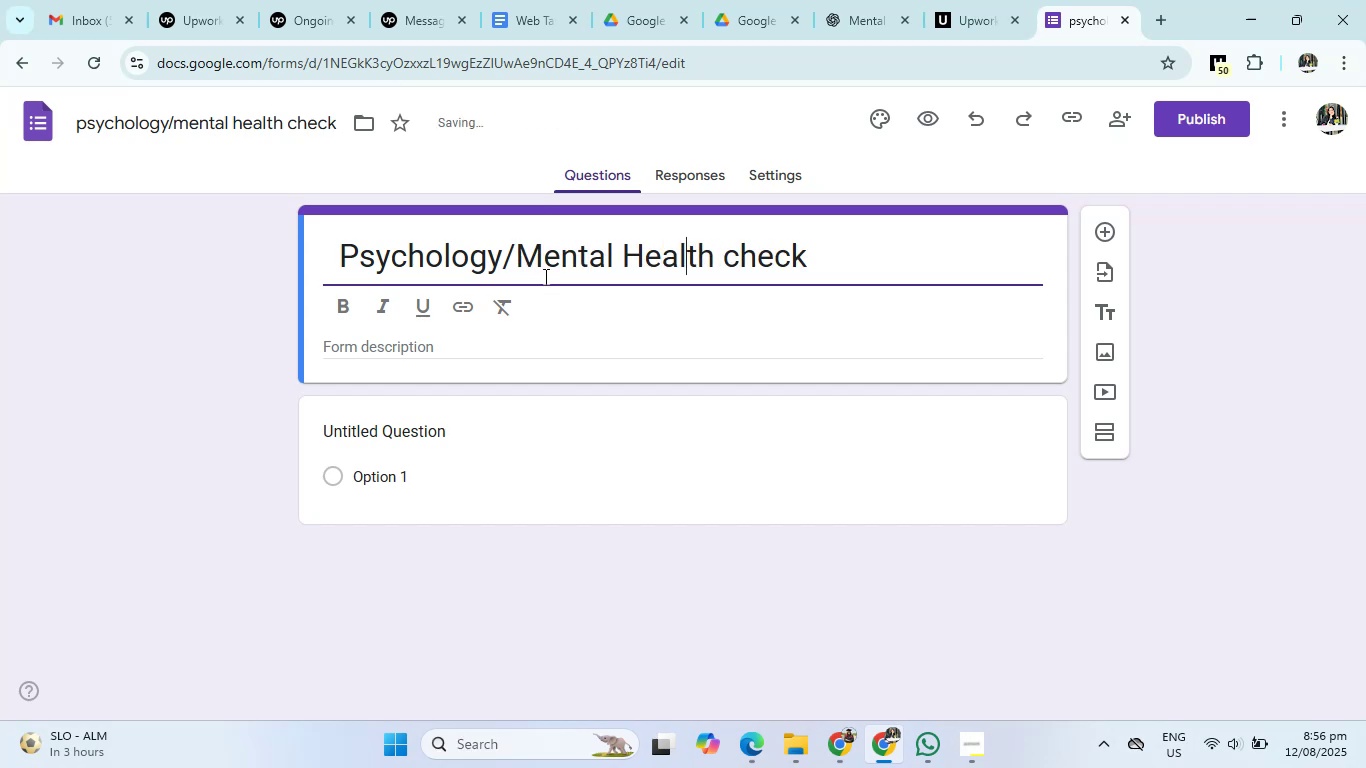 
key(ArrowRight)
 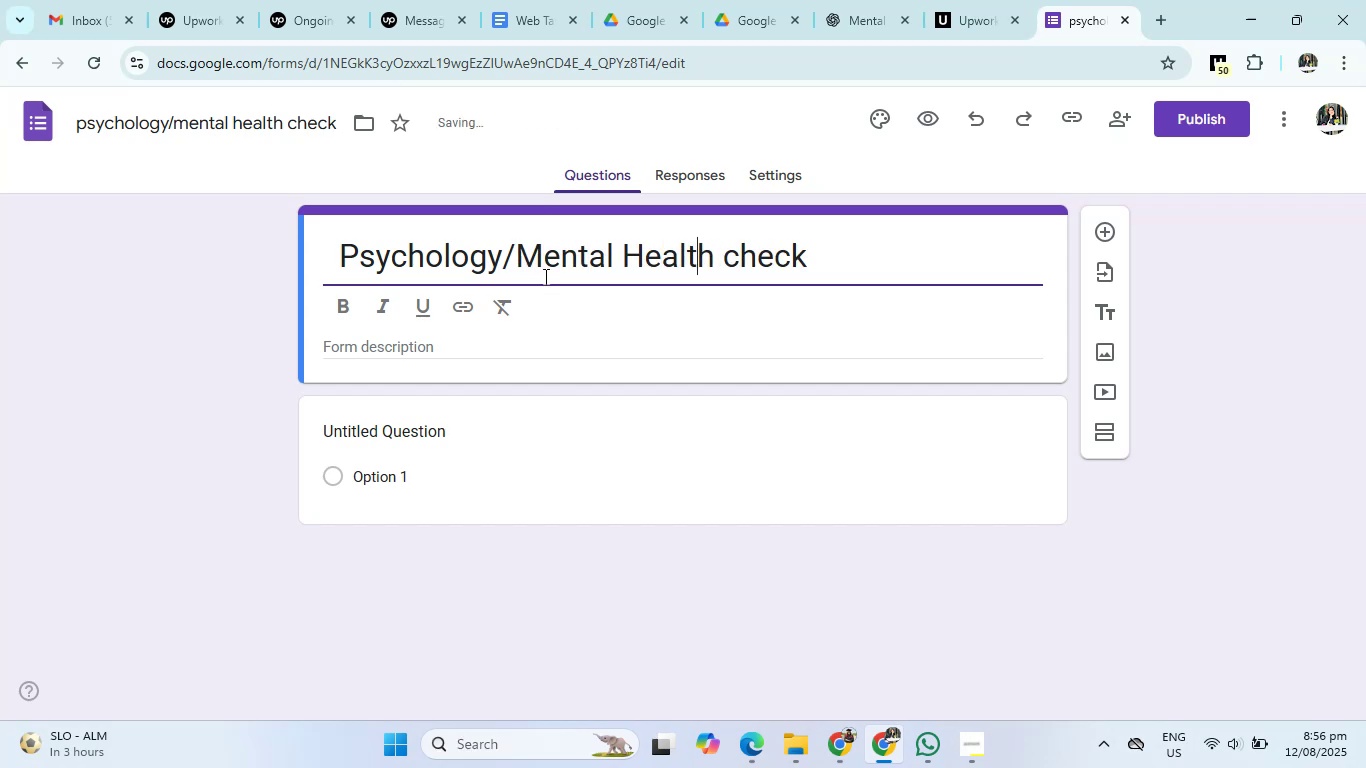 
key(ArrowRight)
 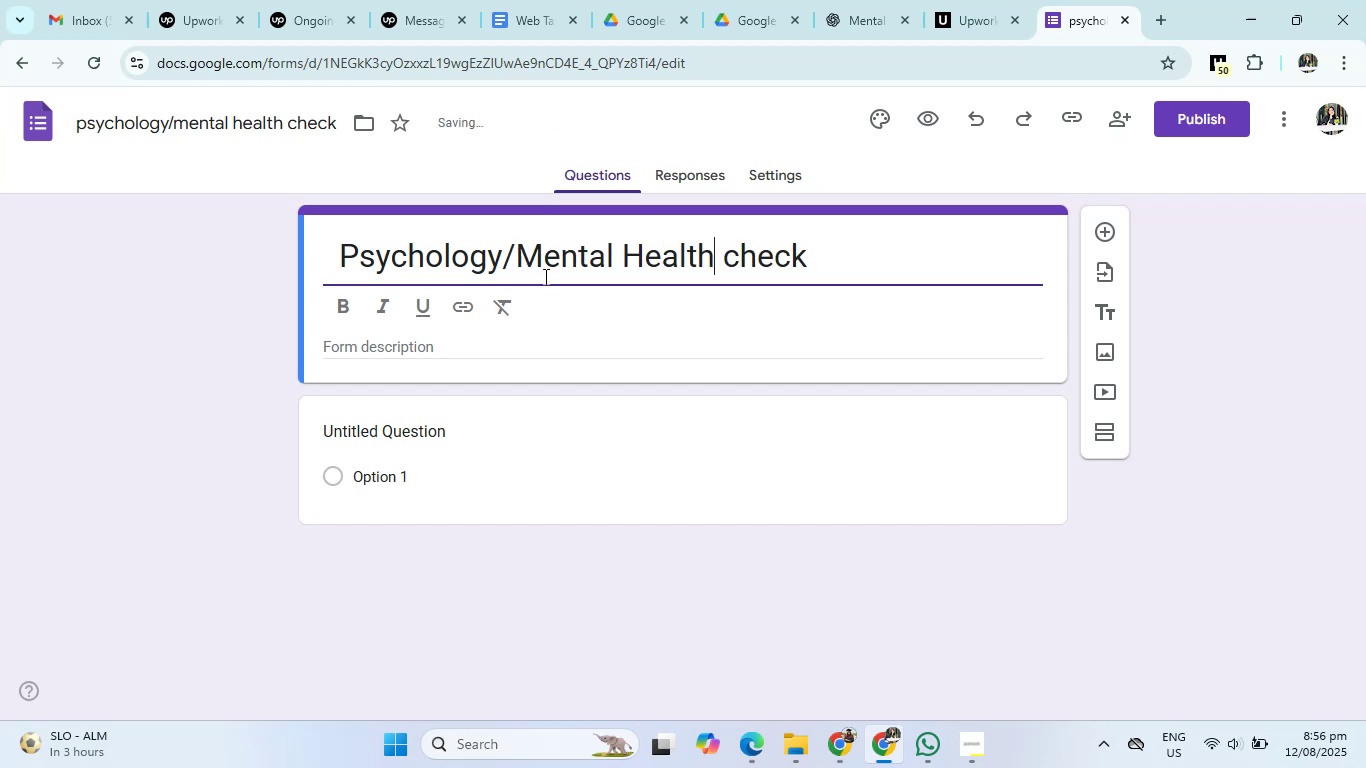 
key(ArrowRight)
 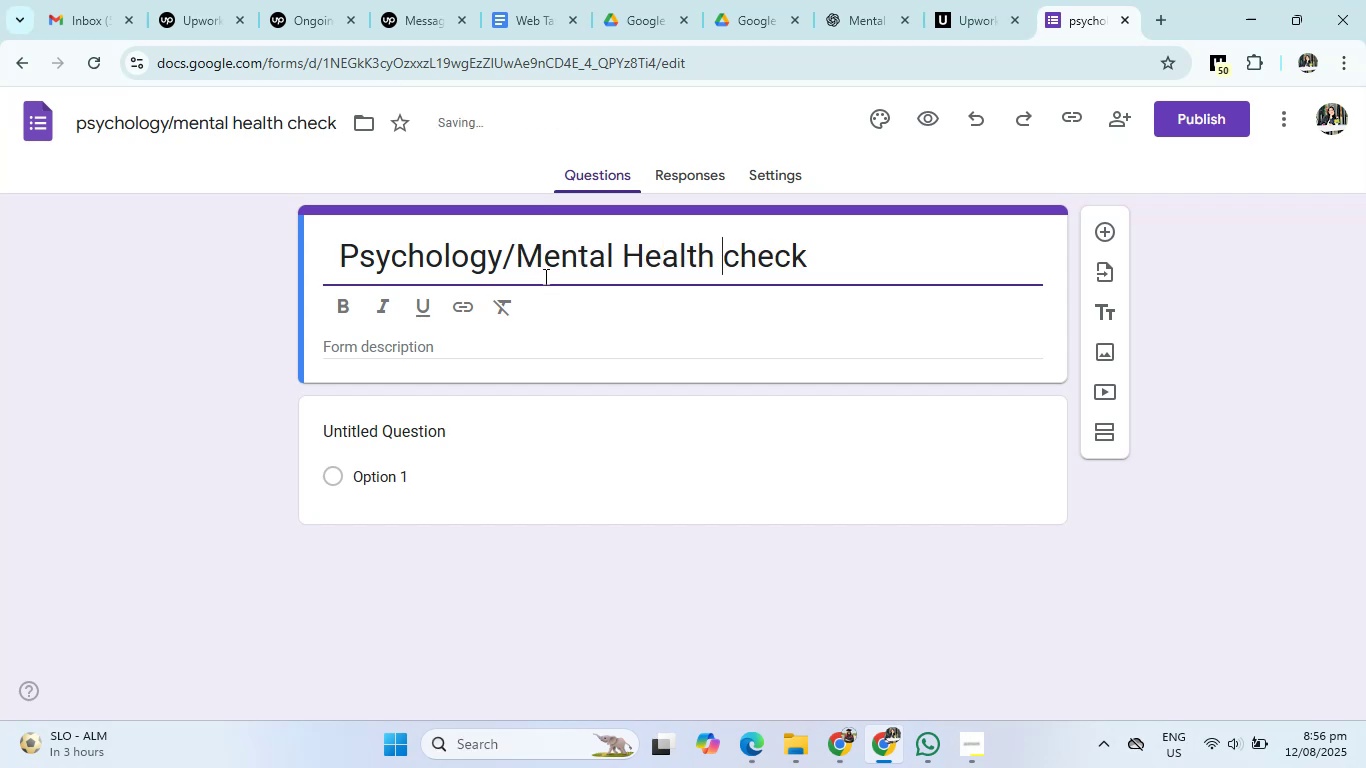 
key(ArrowRight)
 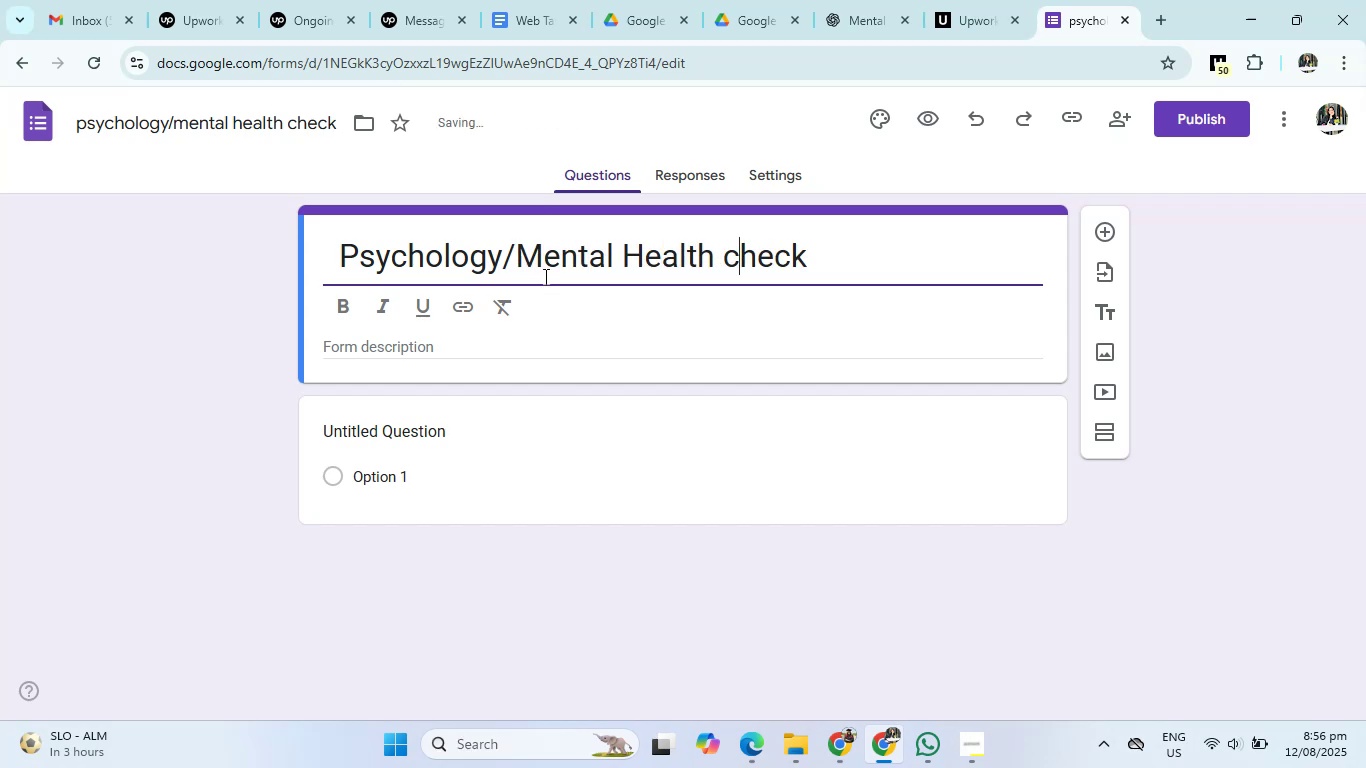 
key(Backspace)
 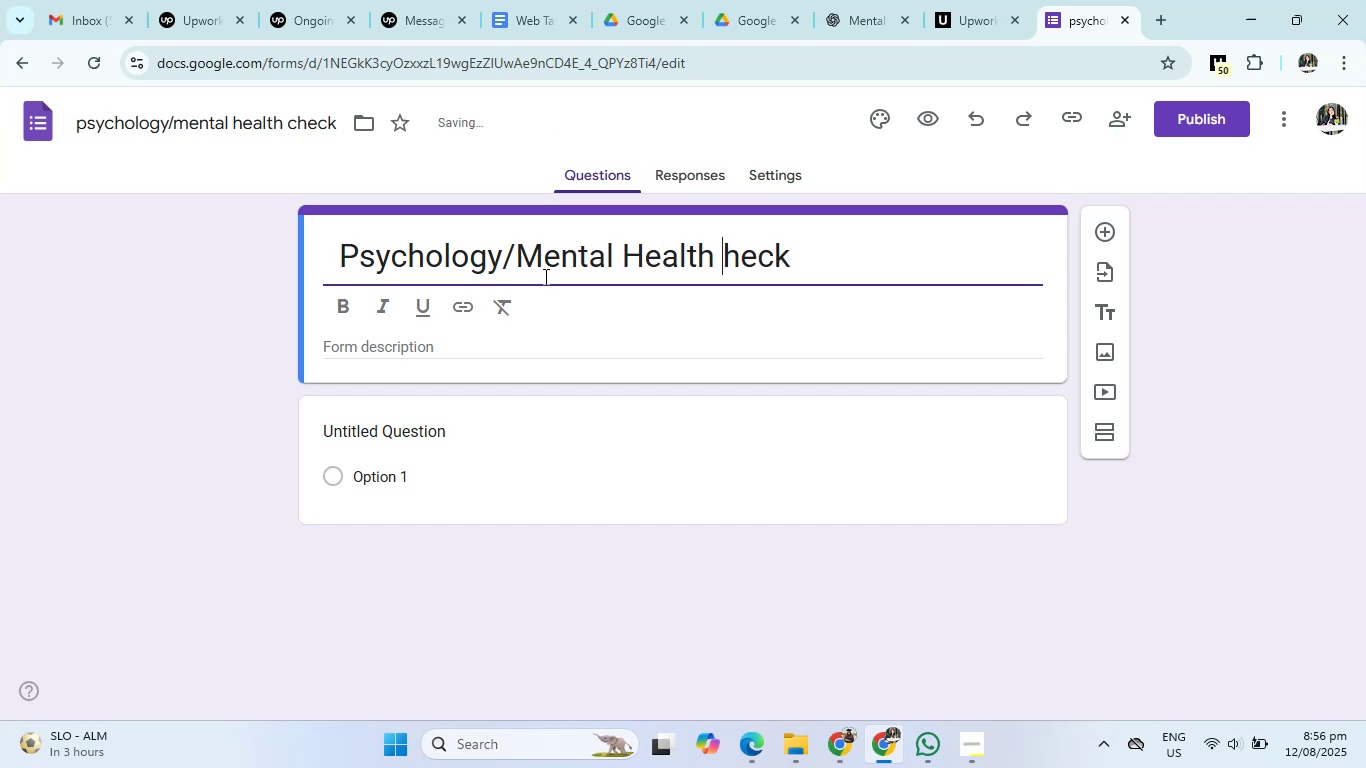 
key(Shift+C)
 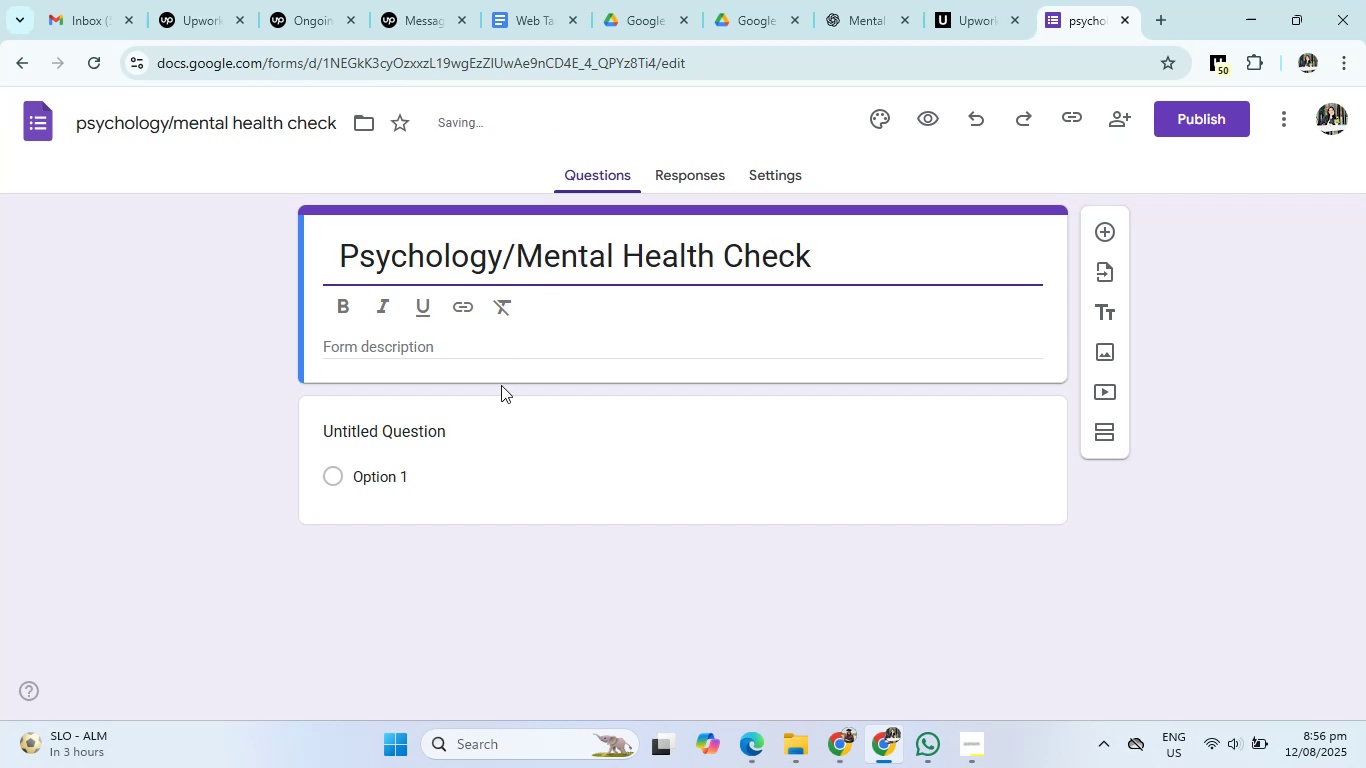 
left_click([494, 344])
 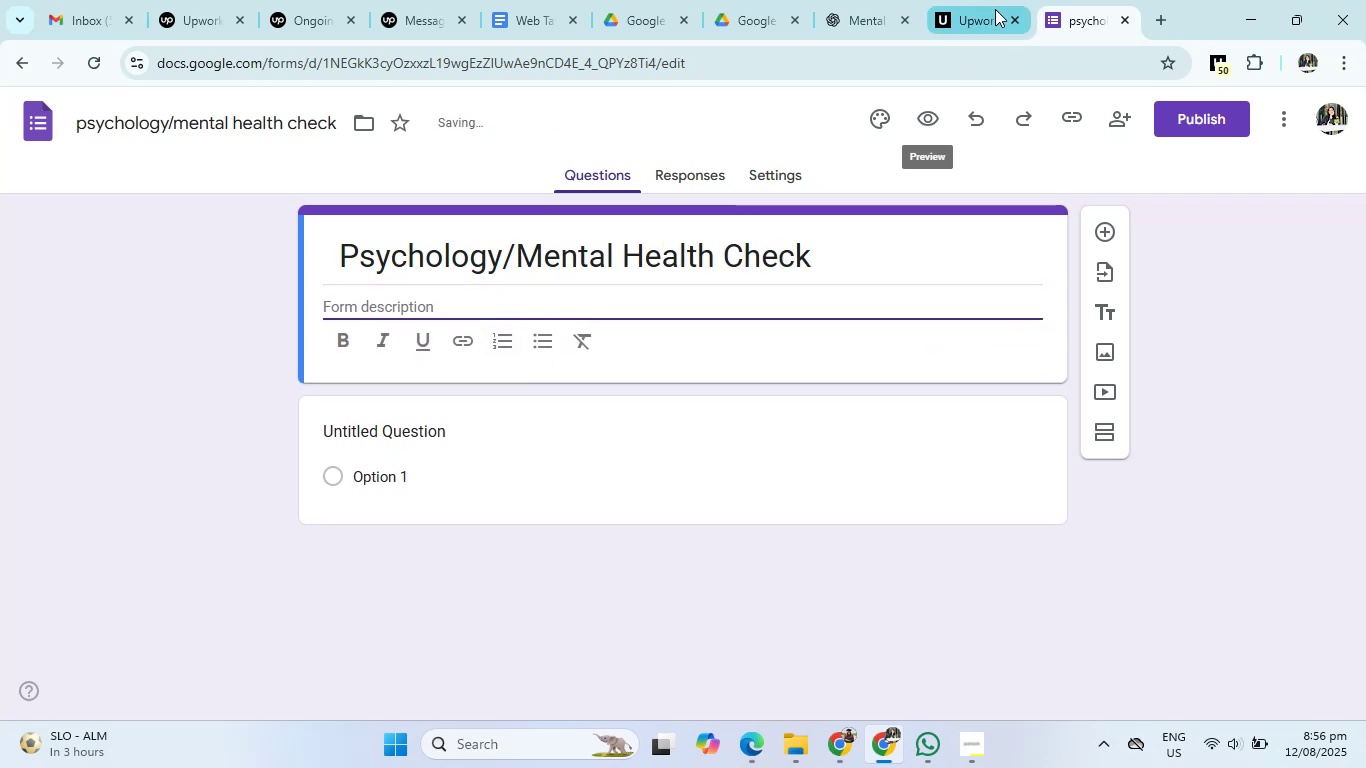 
left_click([983, 3])
 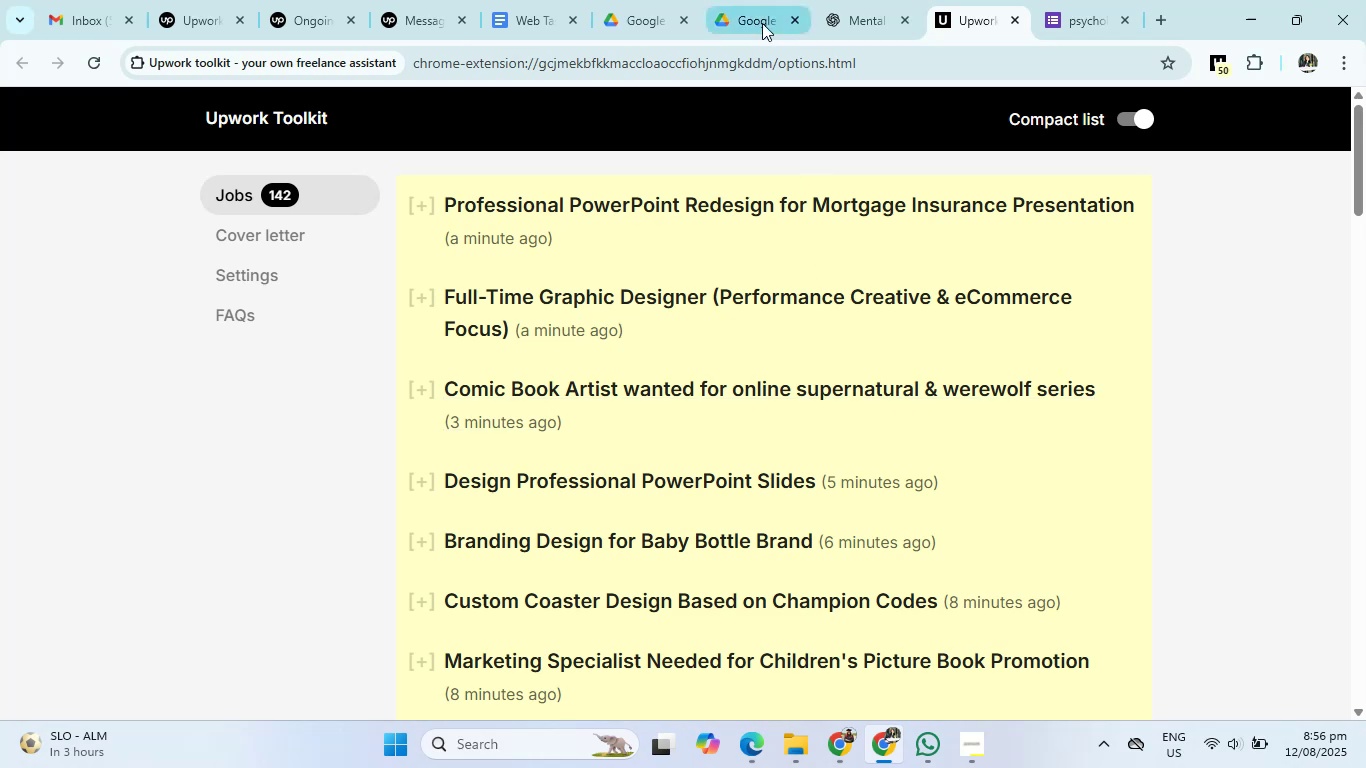 
left_click([853, 0])
 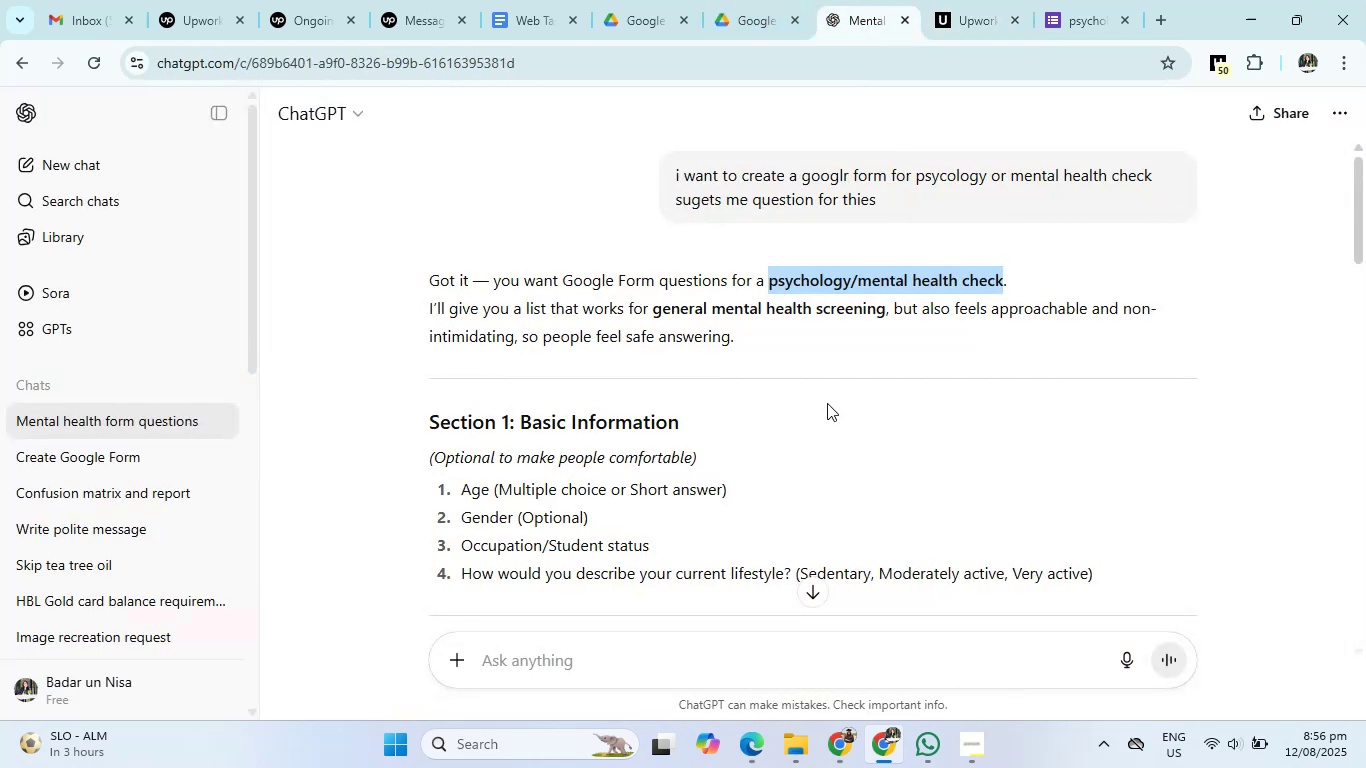 
left_click([825, 352])
 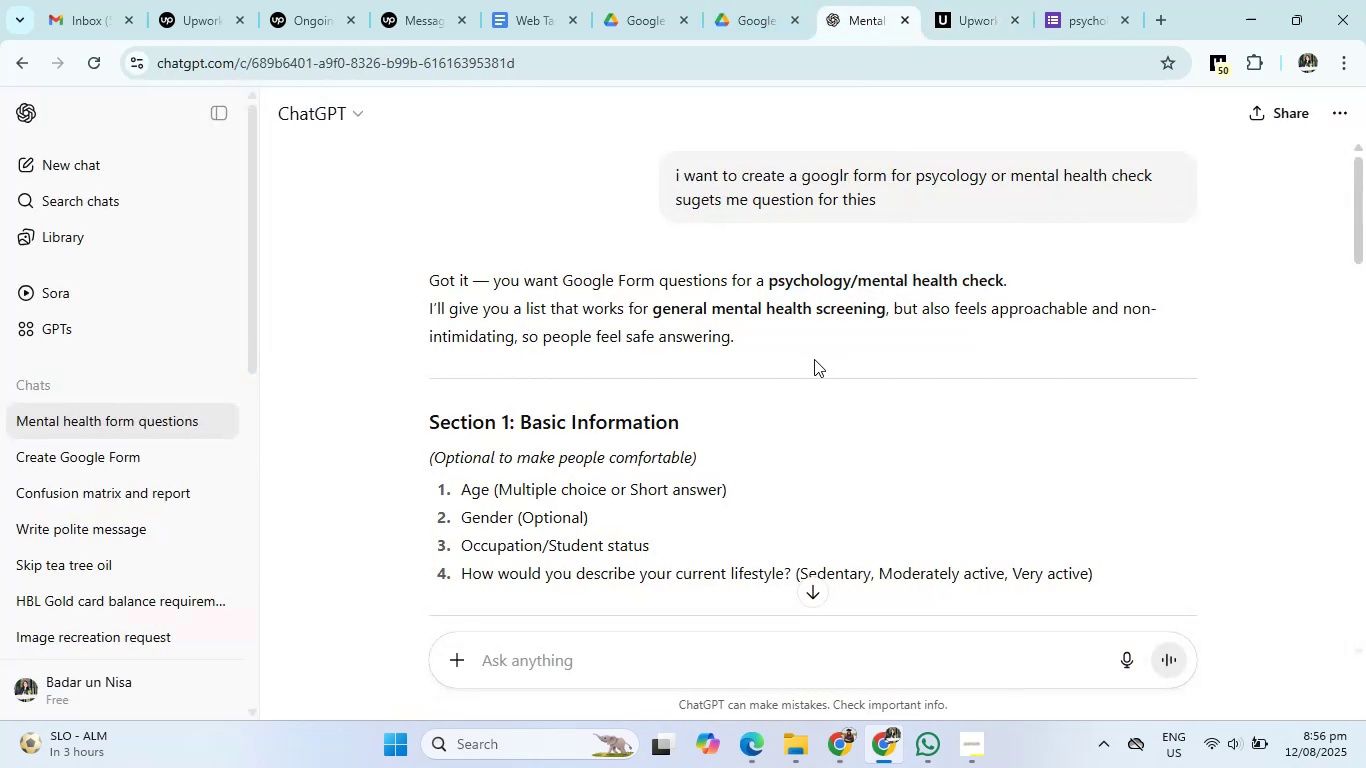 
scroll: coordinate [700, 548], scroll_direction: down, amount: 27.0
 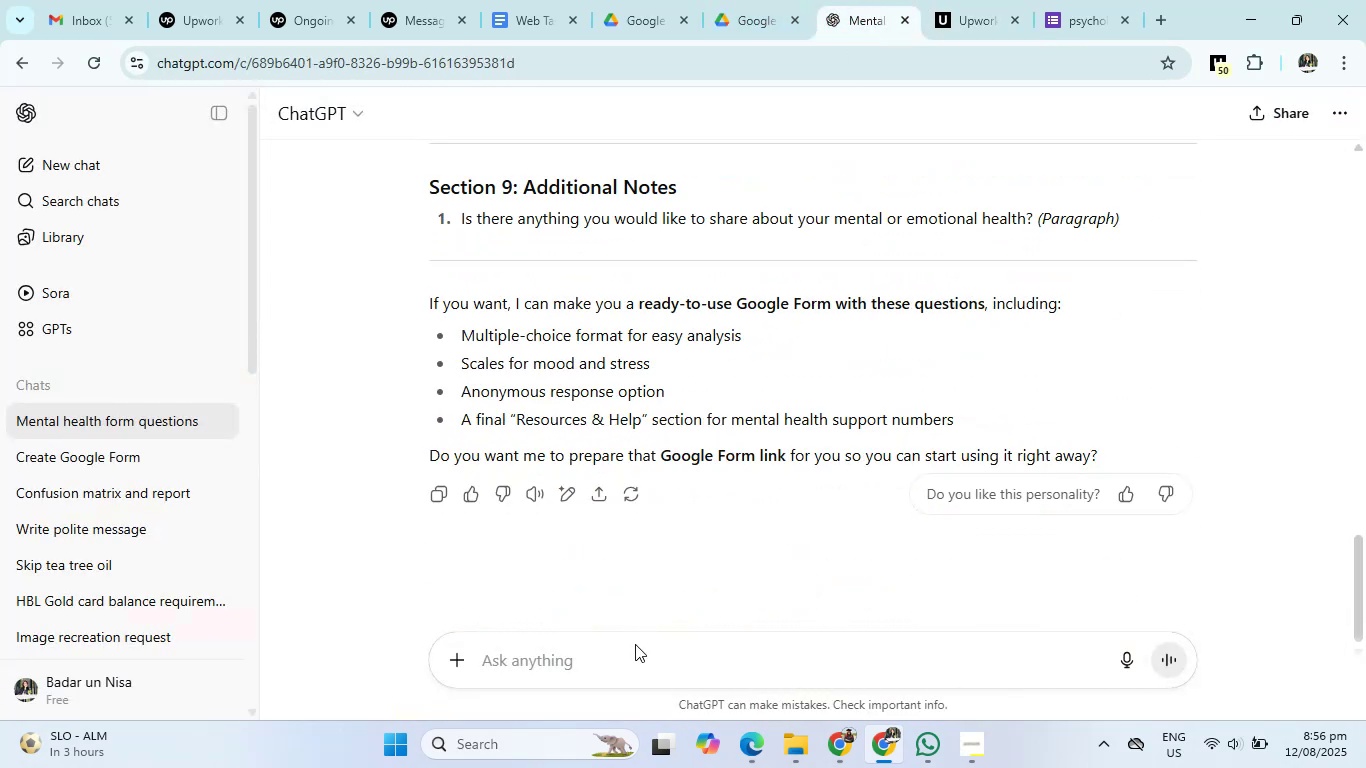 
left_click([635, 655])
 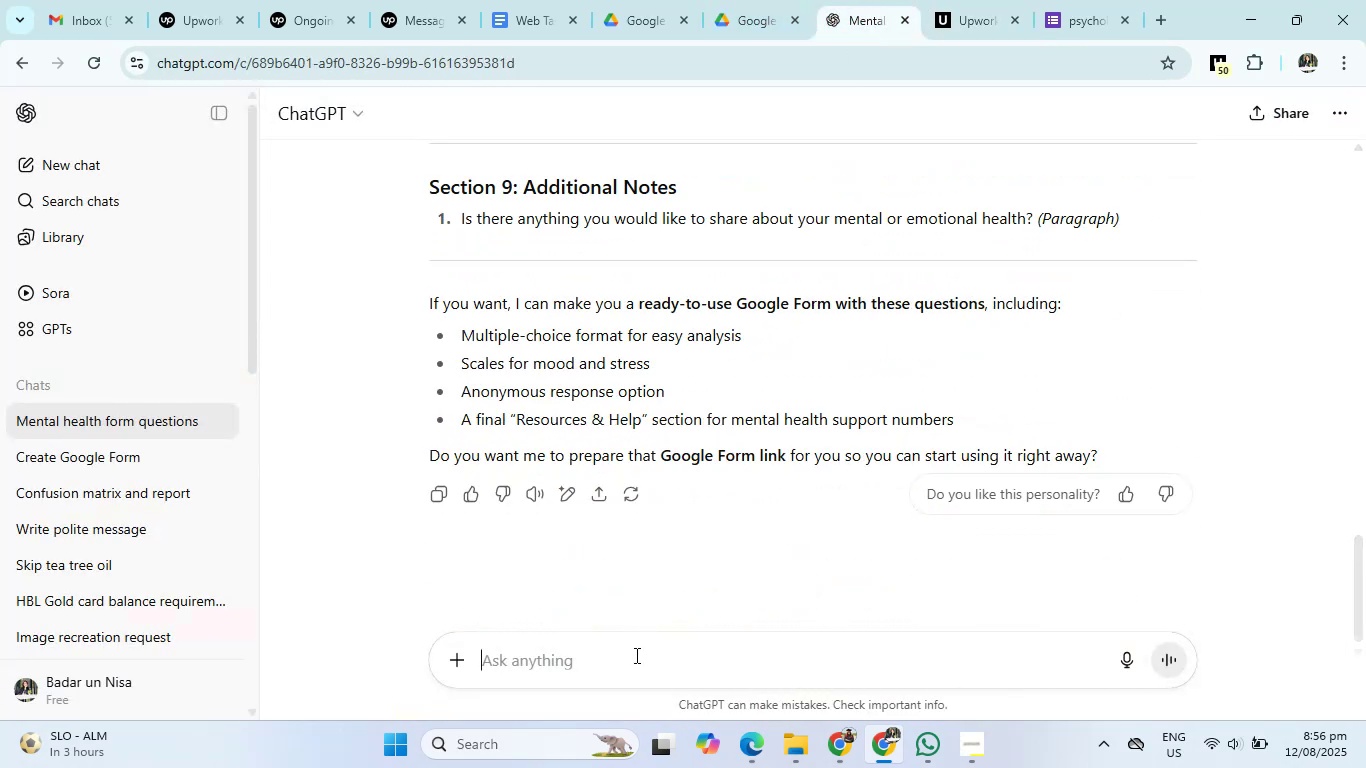 
type(write short discrption for this form)
 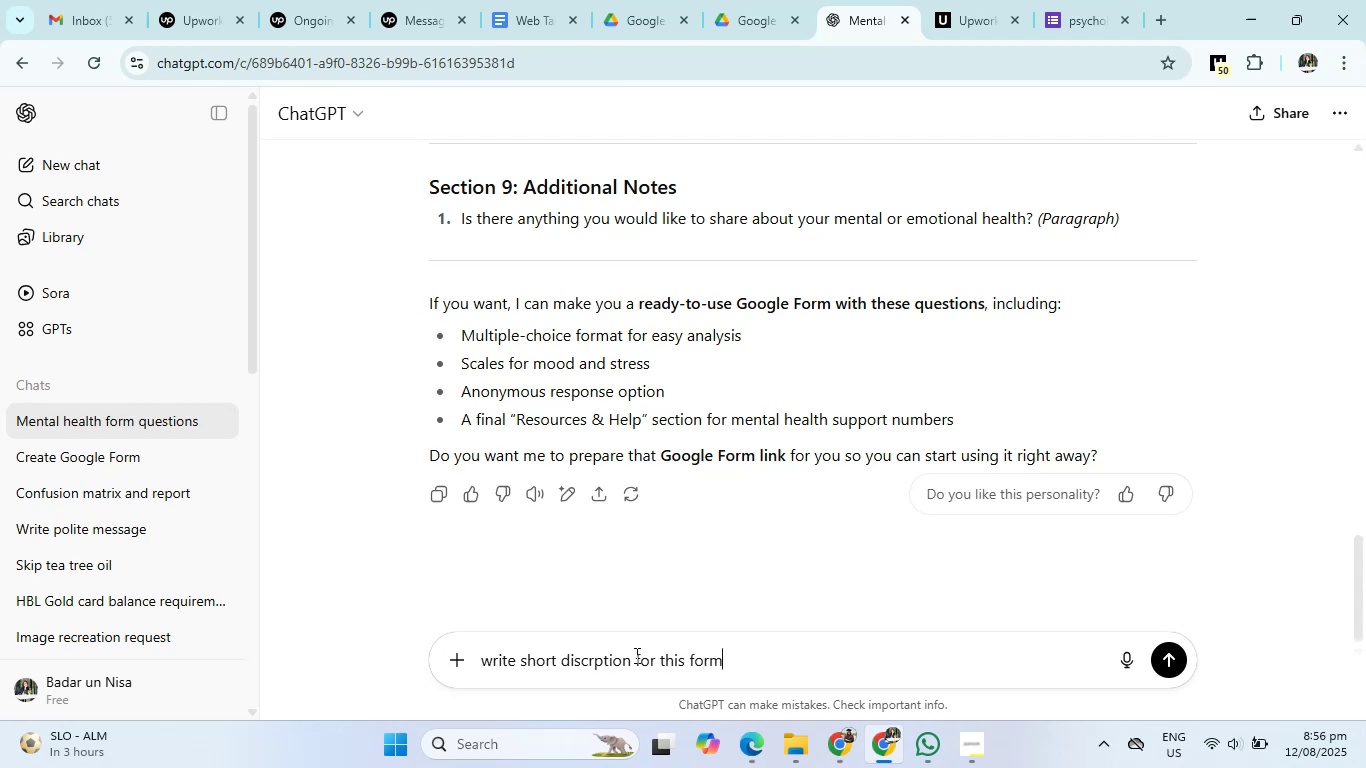 
key(Enter)
 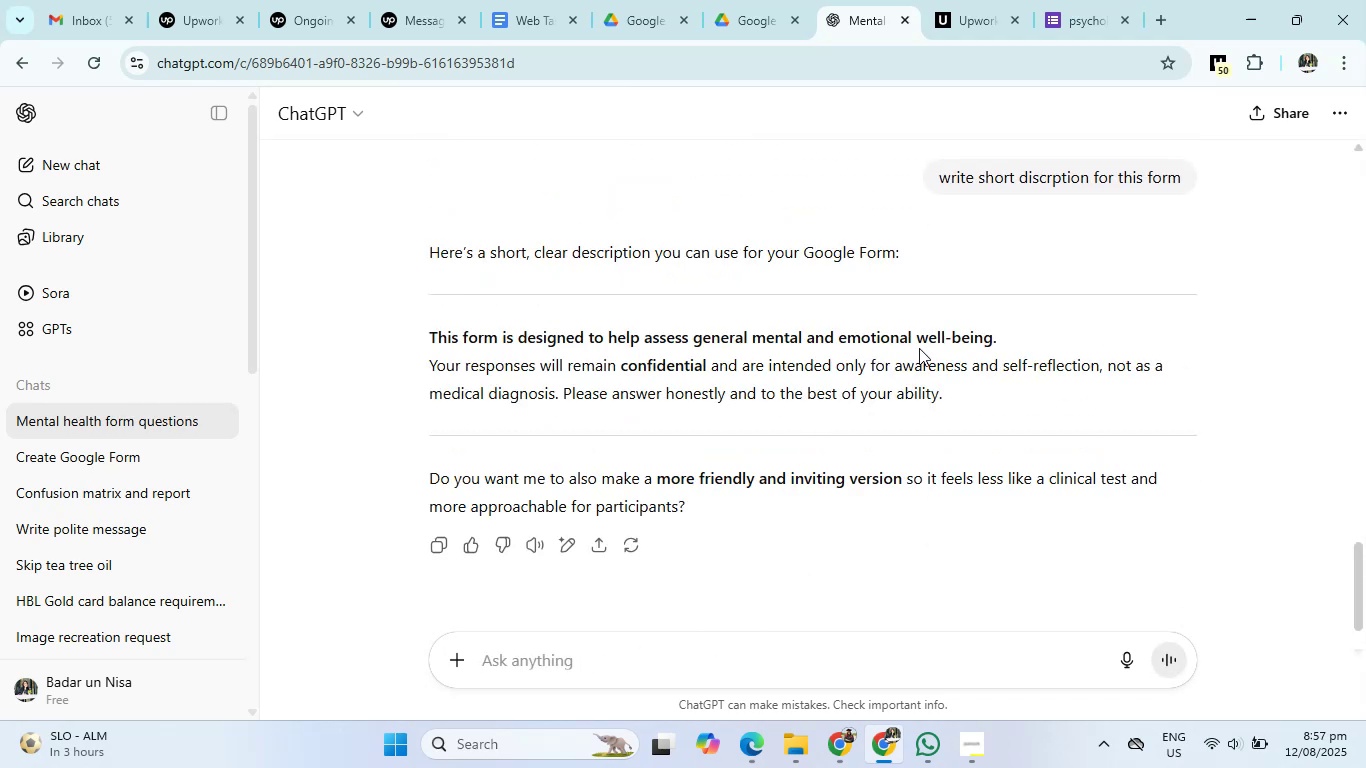 
wait(9.91)
 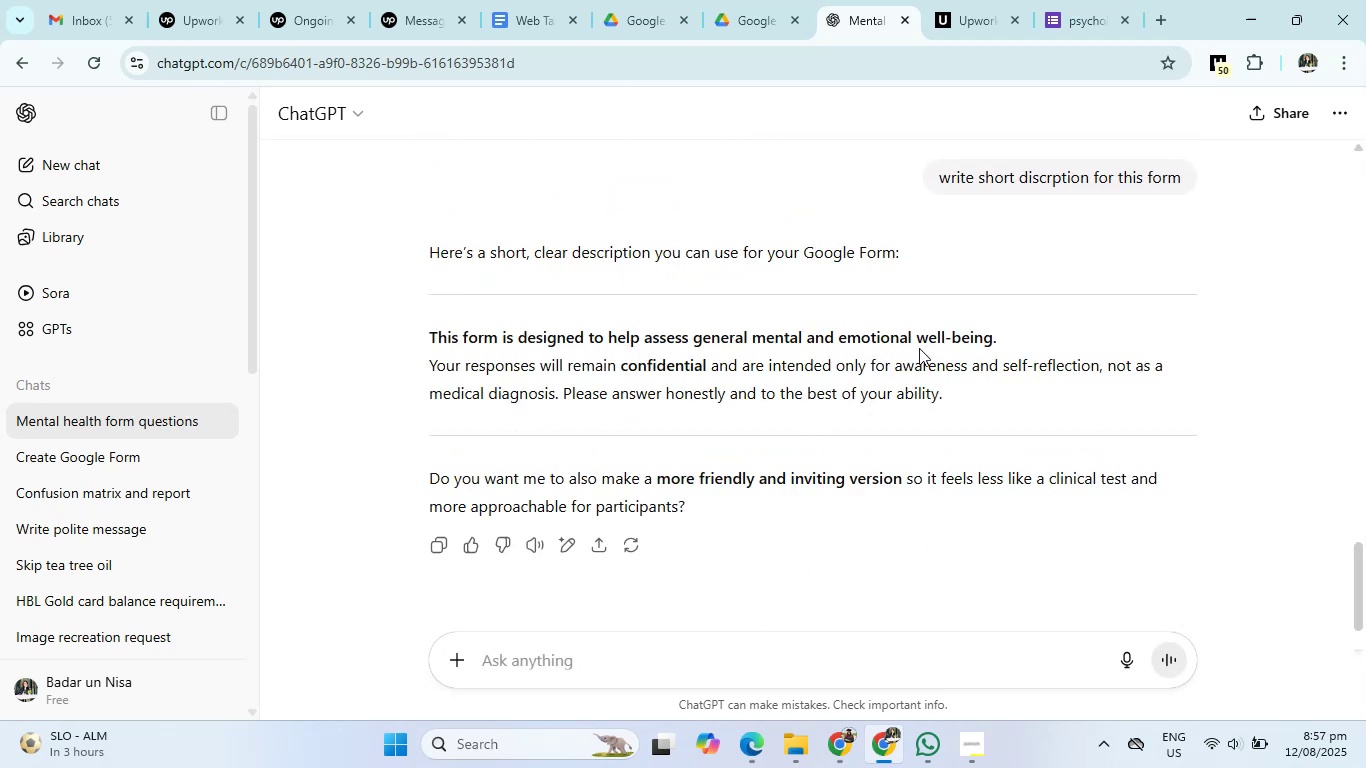 
left_click_drag(start_coordinate=[960, 400], to_coordinate=[362, 336])
 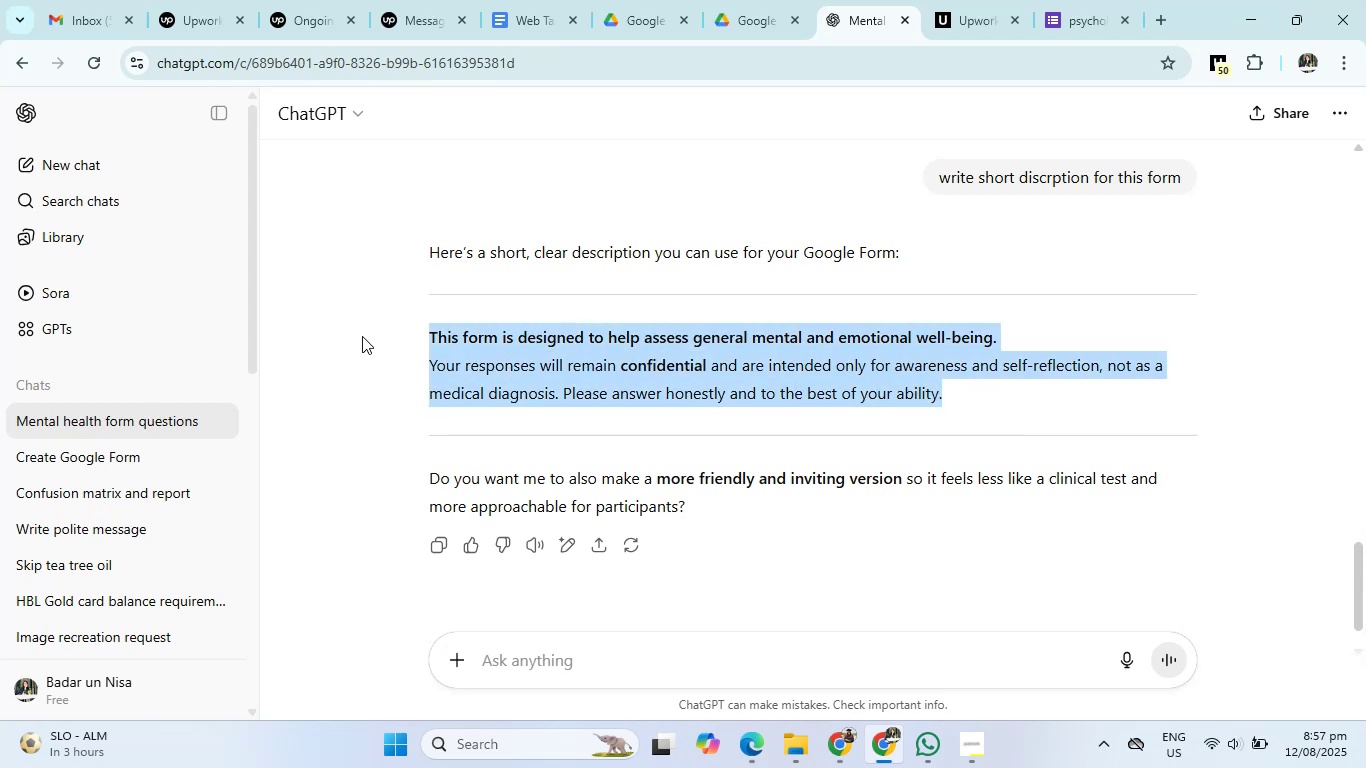 
key(Control+C)
 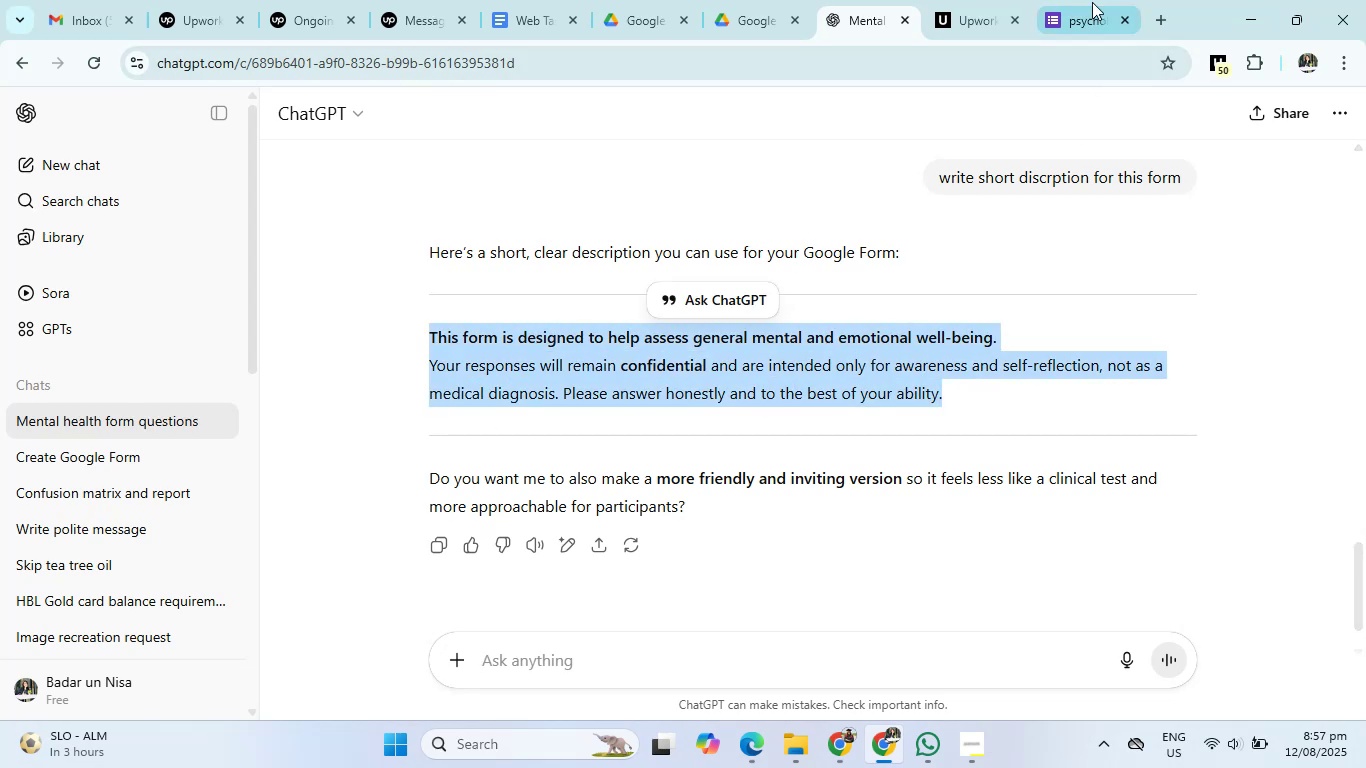 
left_click([1090, 3])
 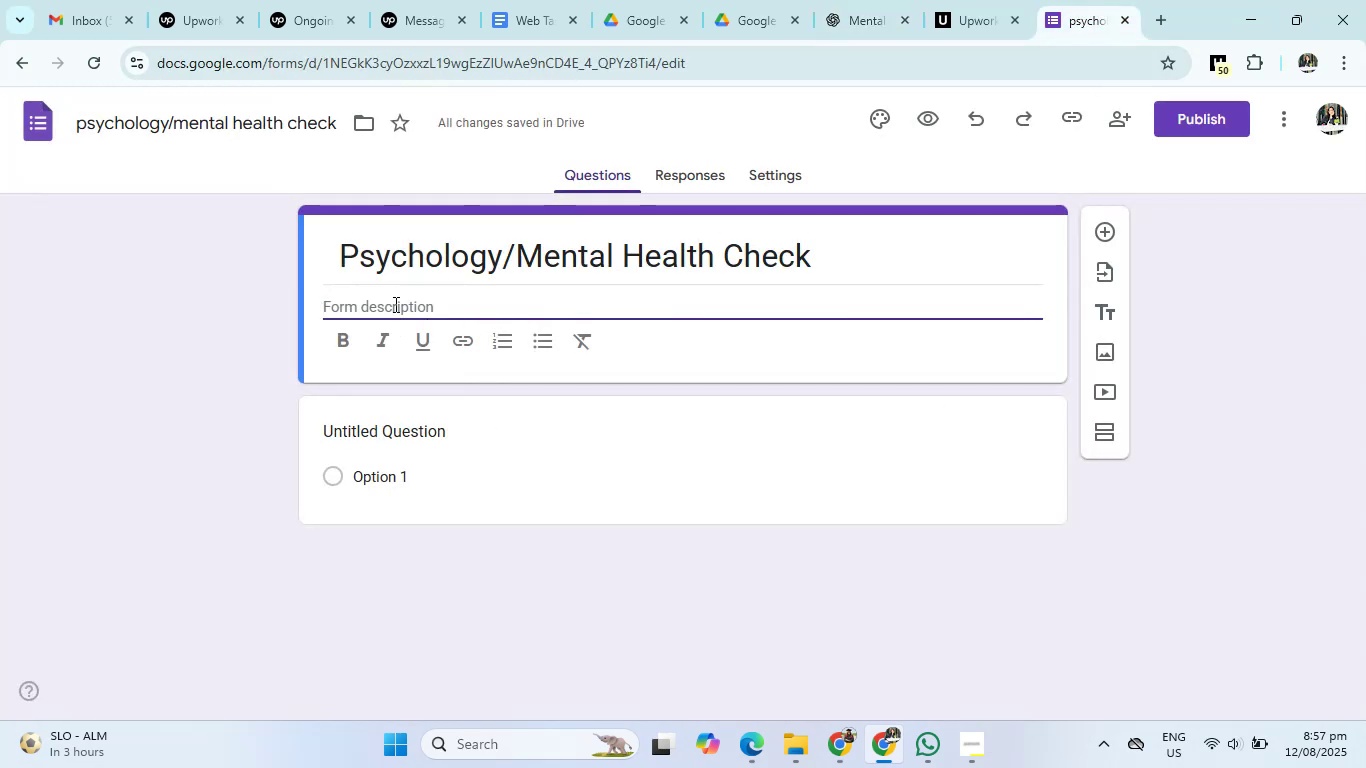 
left_click([394, 302])
 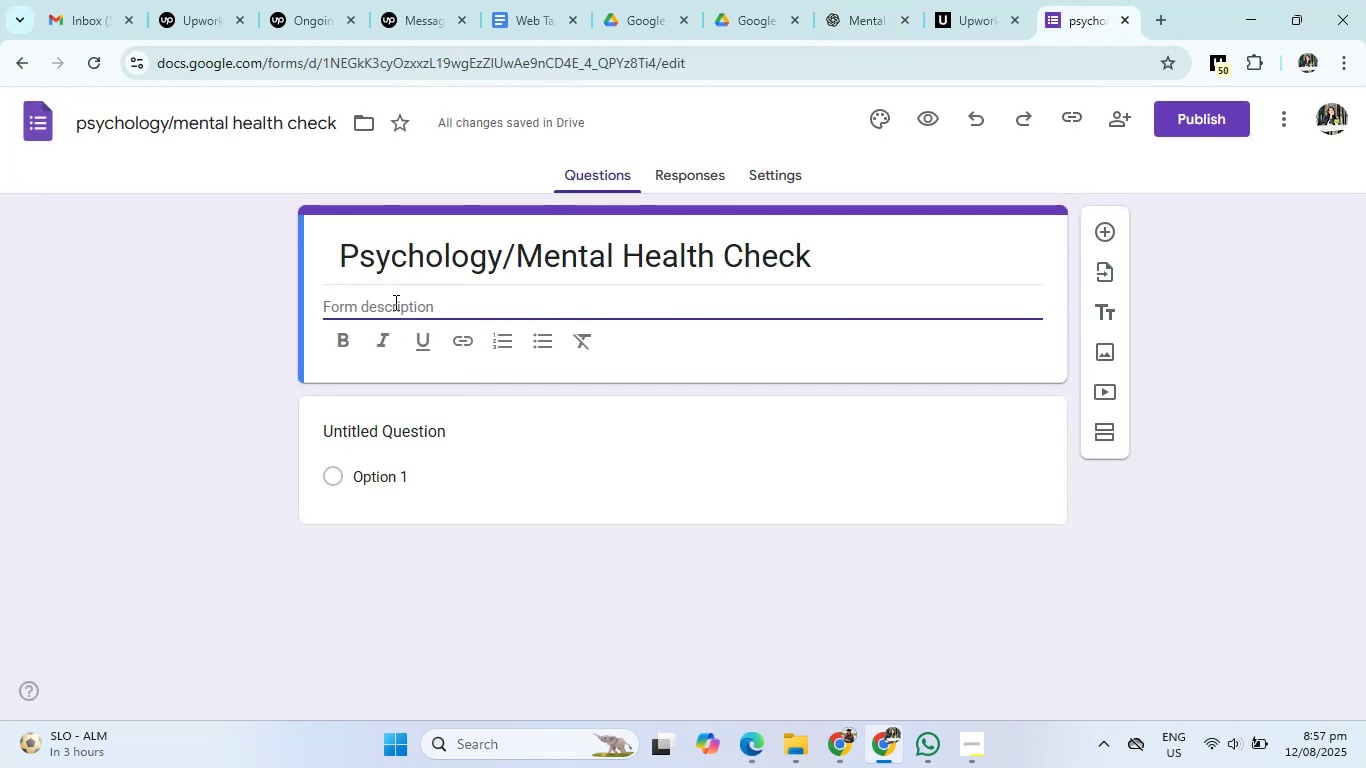 
key(Control+V)
 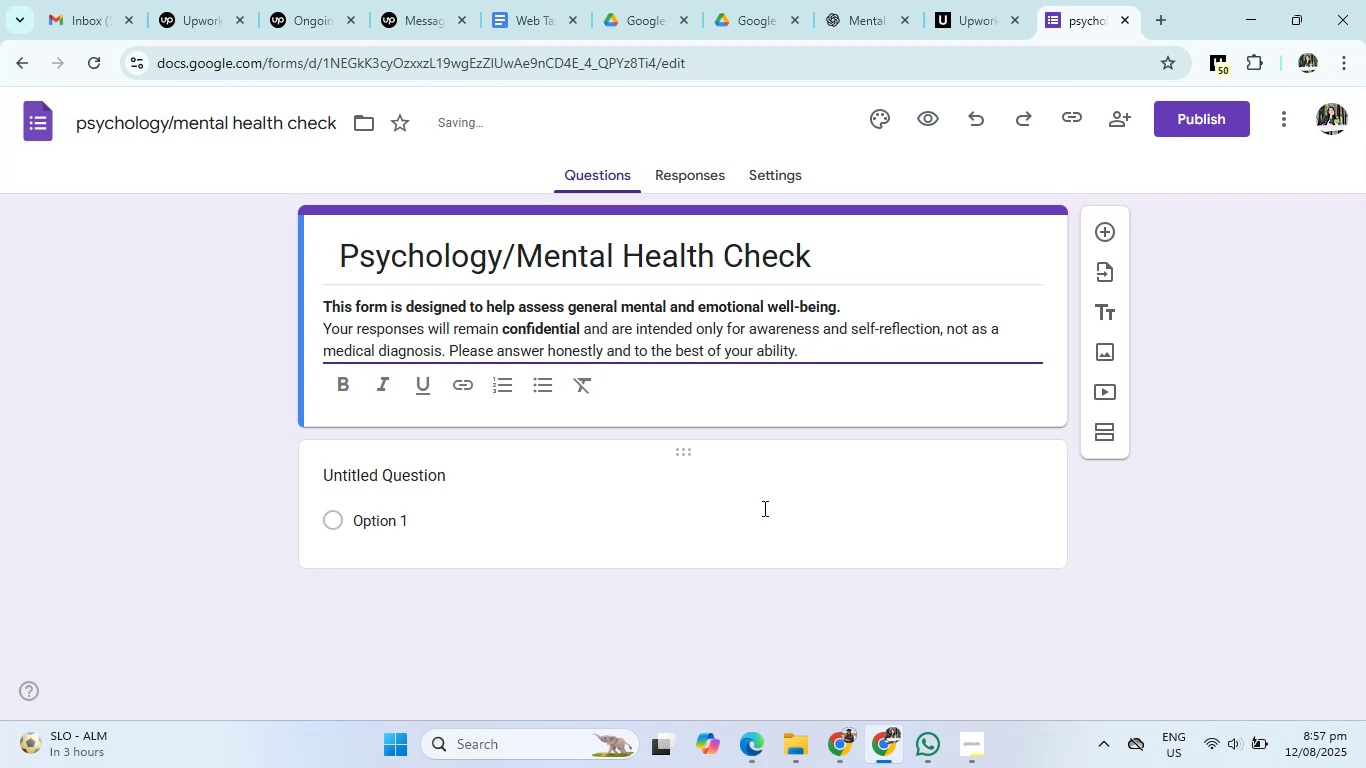 
left_click_drag(start_coordinate=[817, 352], to_coordinate=[286, 293])
 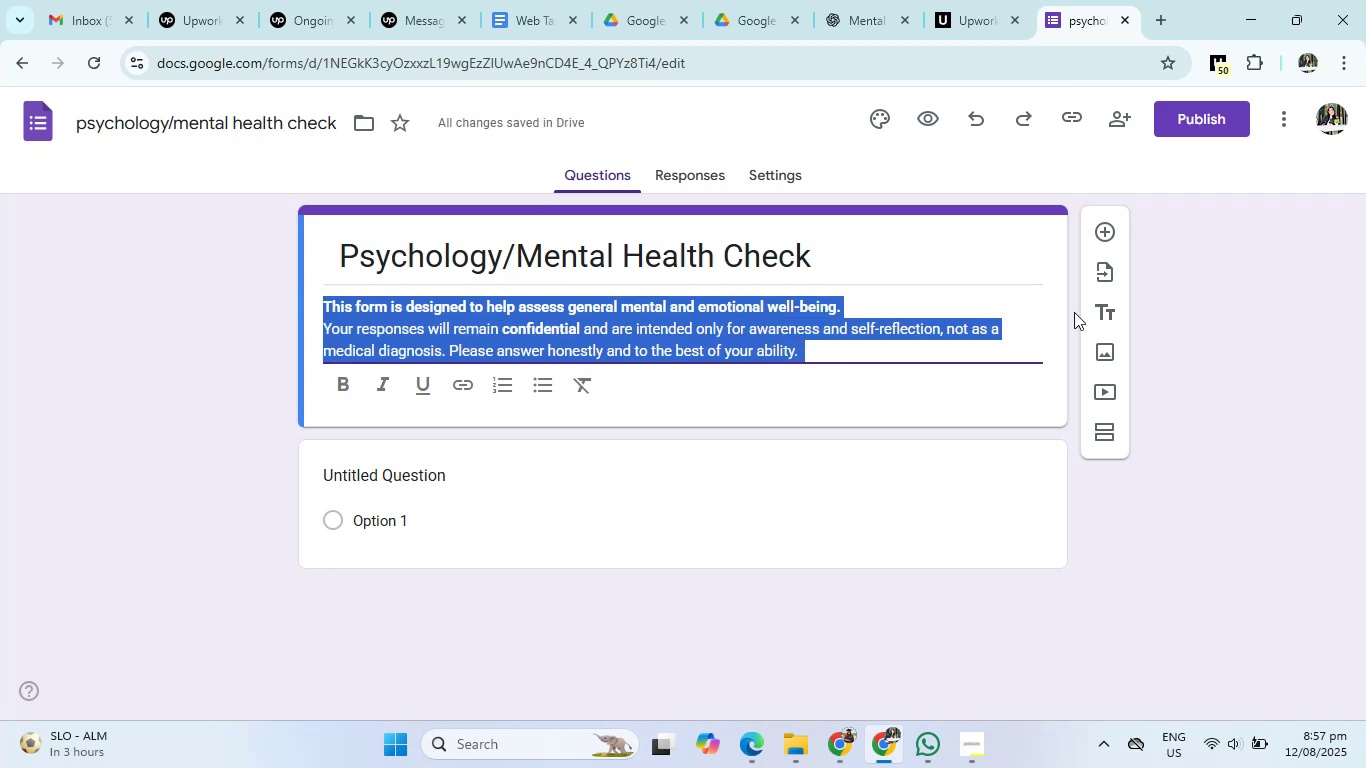 
left_click([1110, 314])
 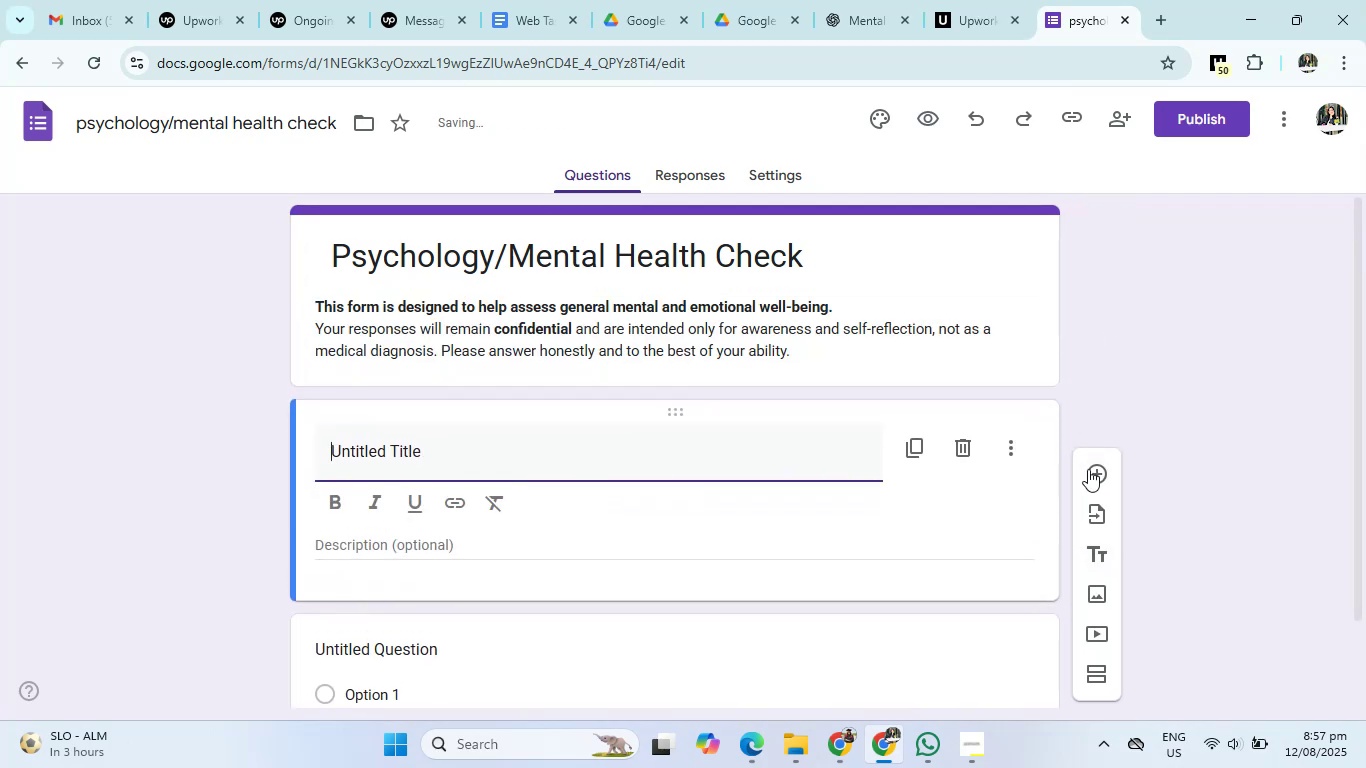 
left_click([965, 449])
 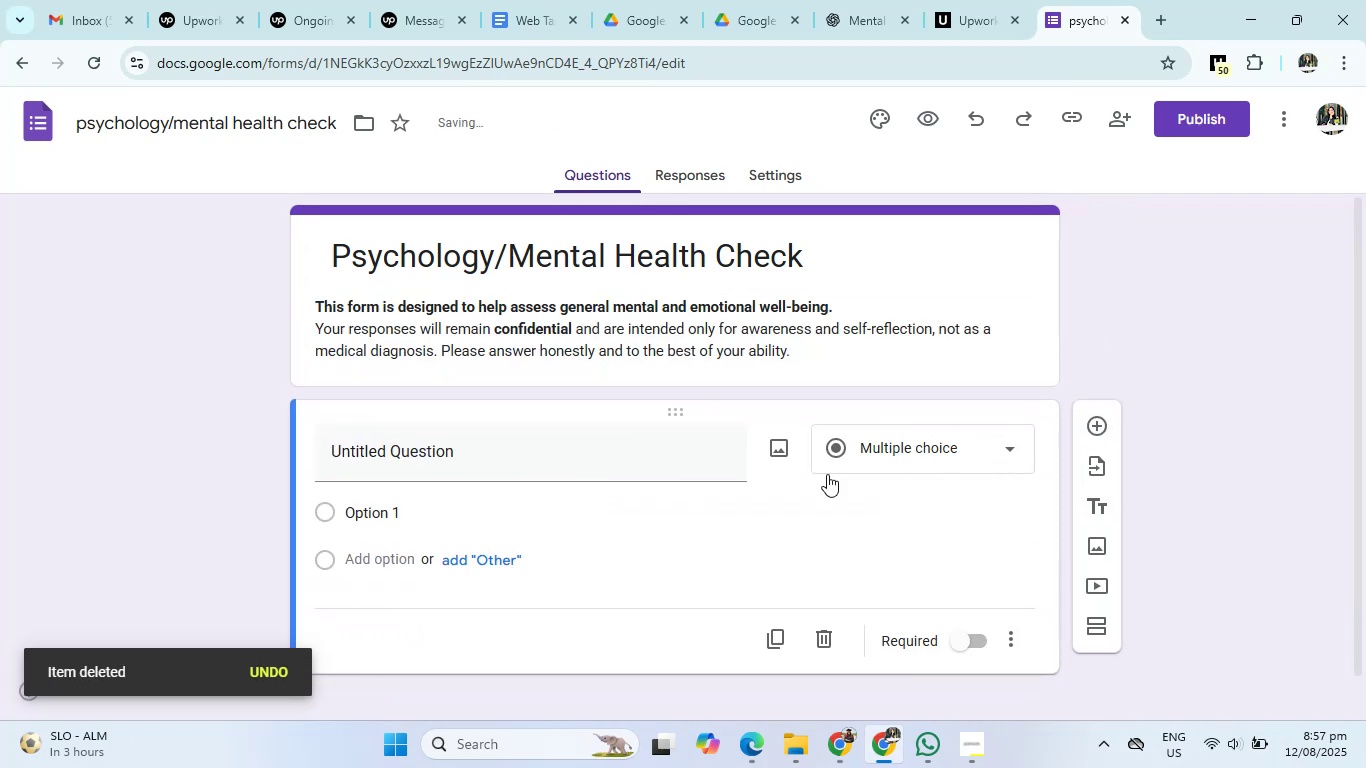 
scroll: coordinate [542, 475], scroll_direction: down, amount: 3.0
 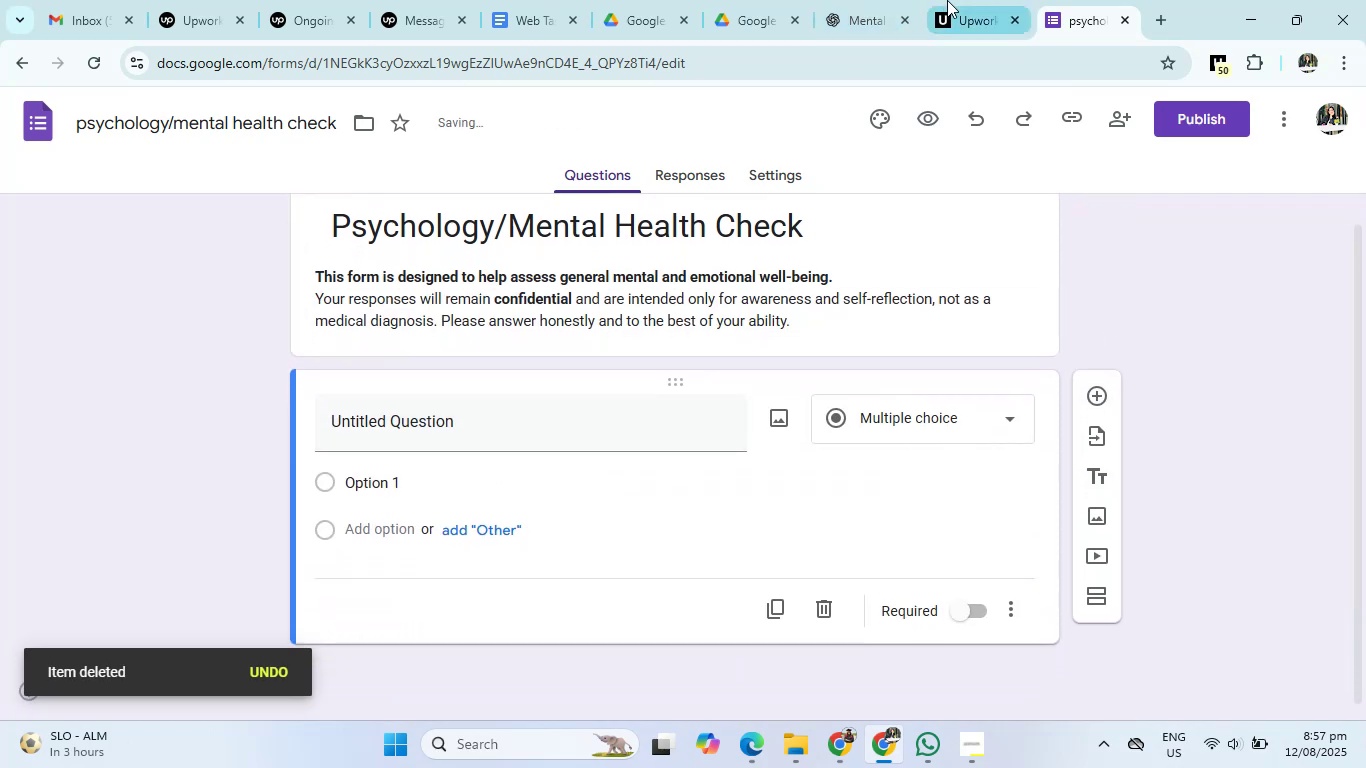 
left_click([861, 0])
 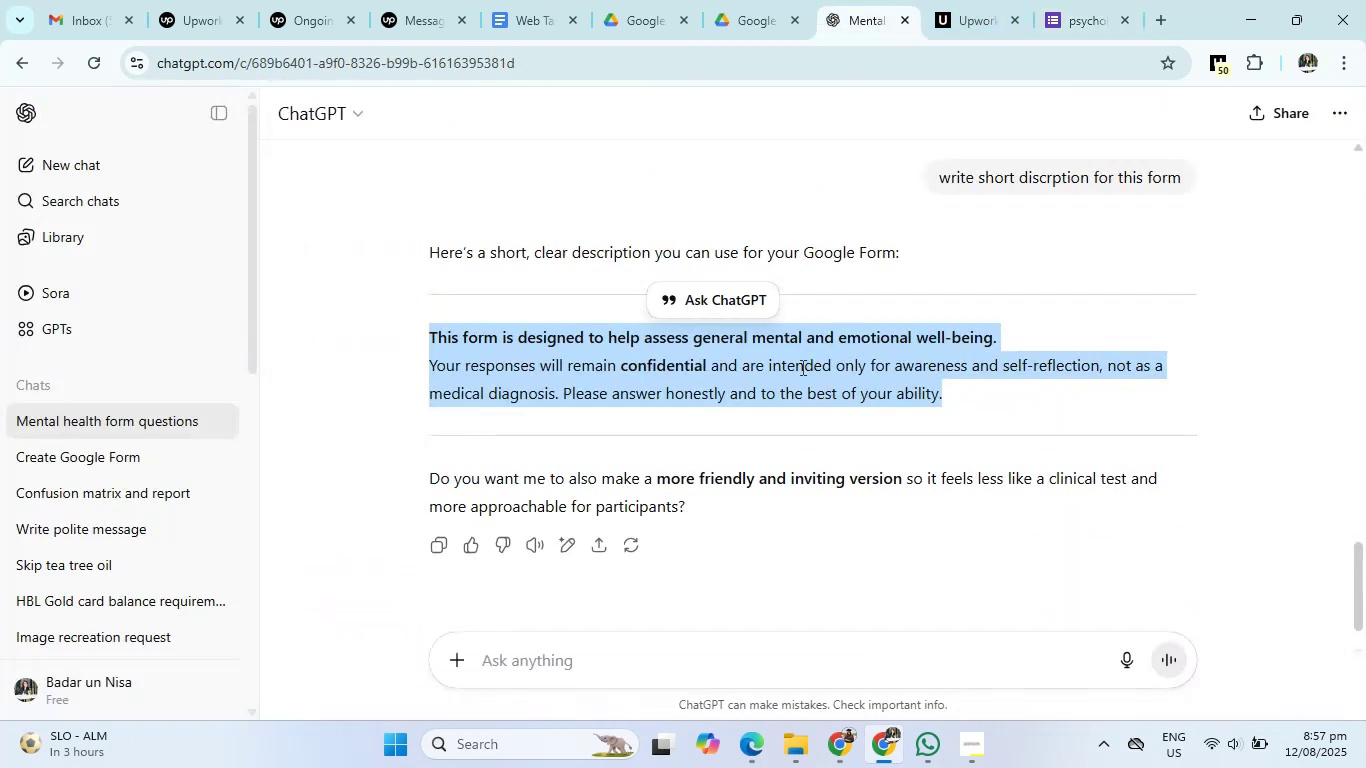 
scroll: coordinate [697, 450], scroll_direction: up, amount: 22.0
 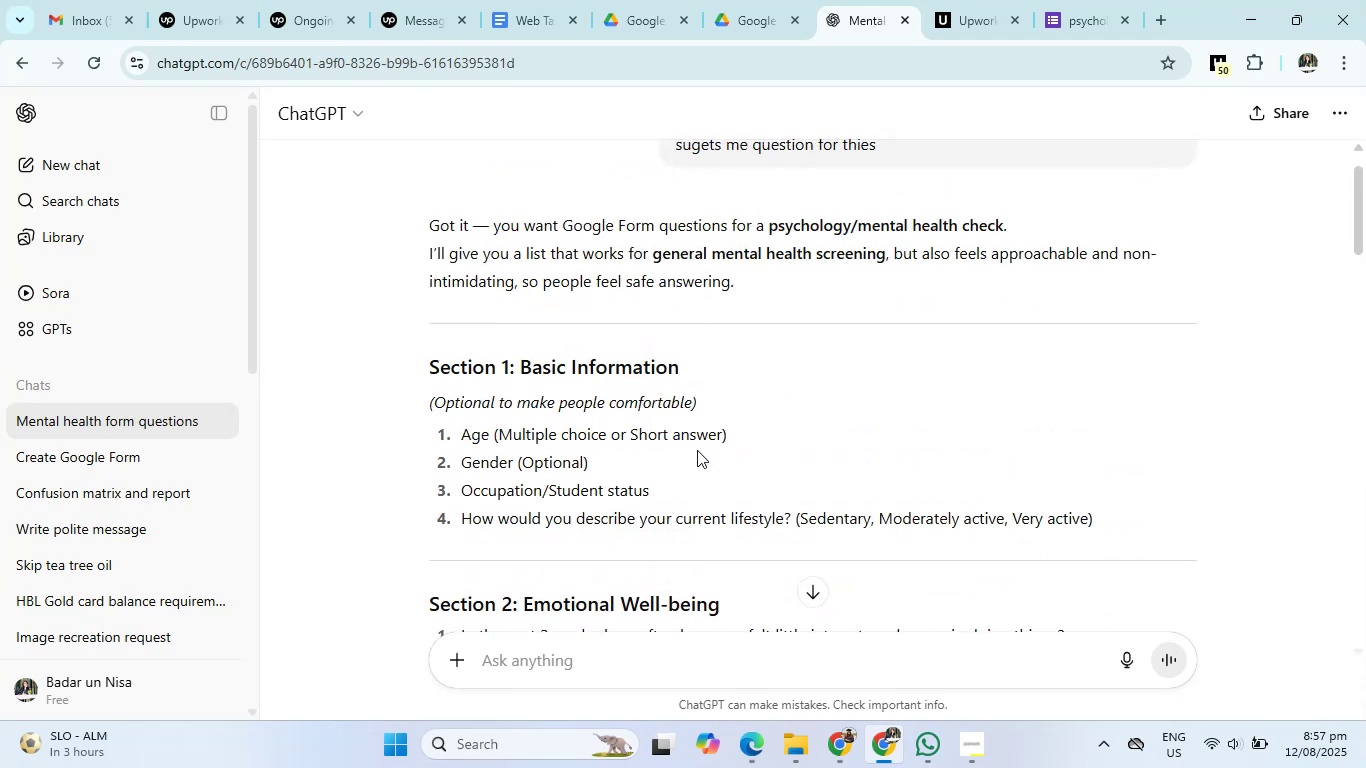 
scroll: coordinate [697, 450], scroll_direction: down, amount: 1.0
 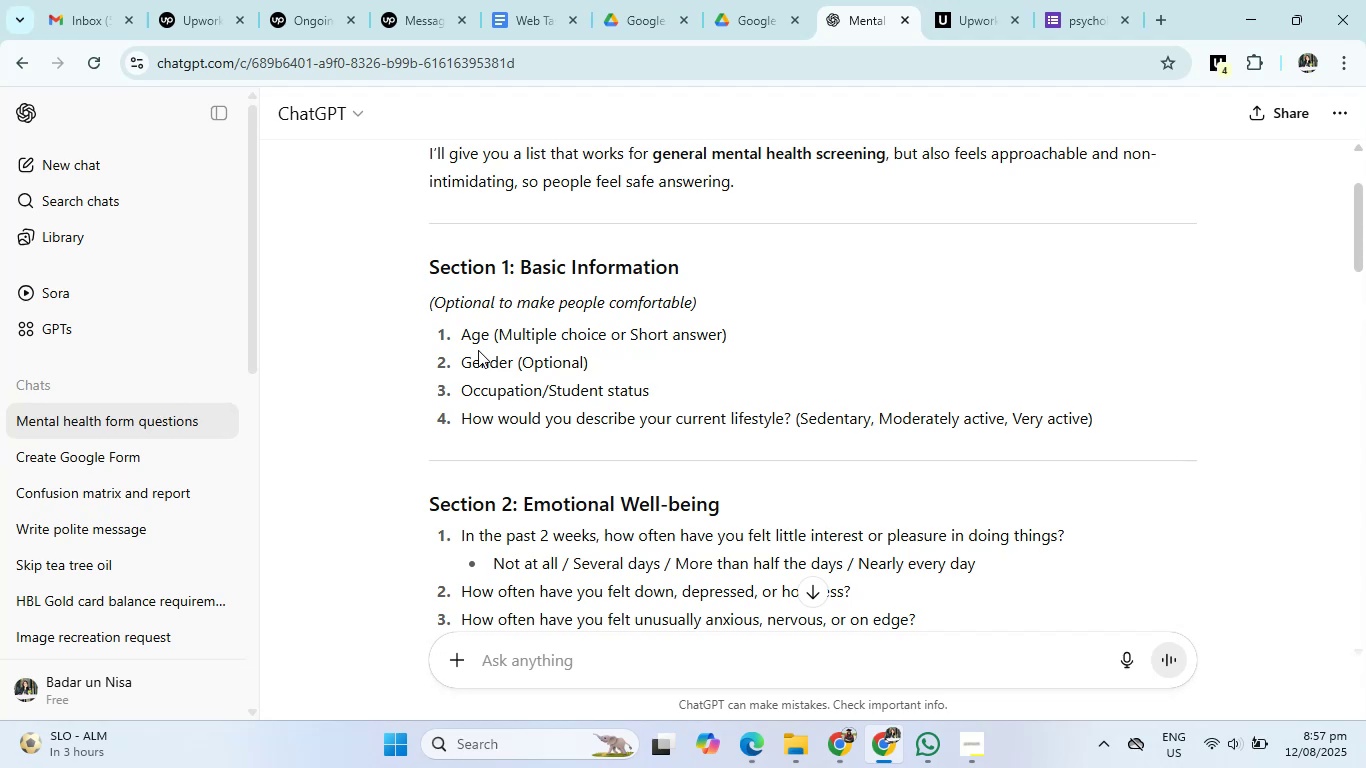 
wait(14.52)
 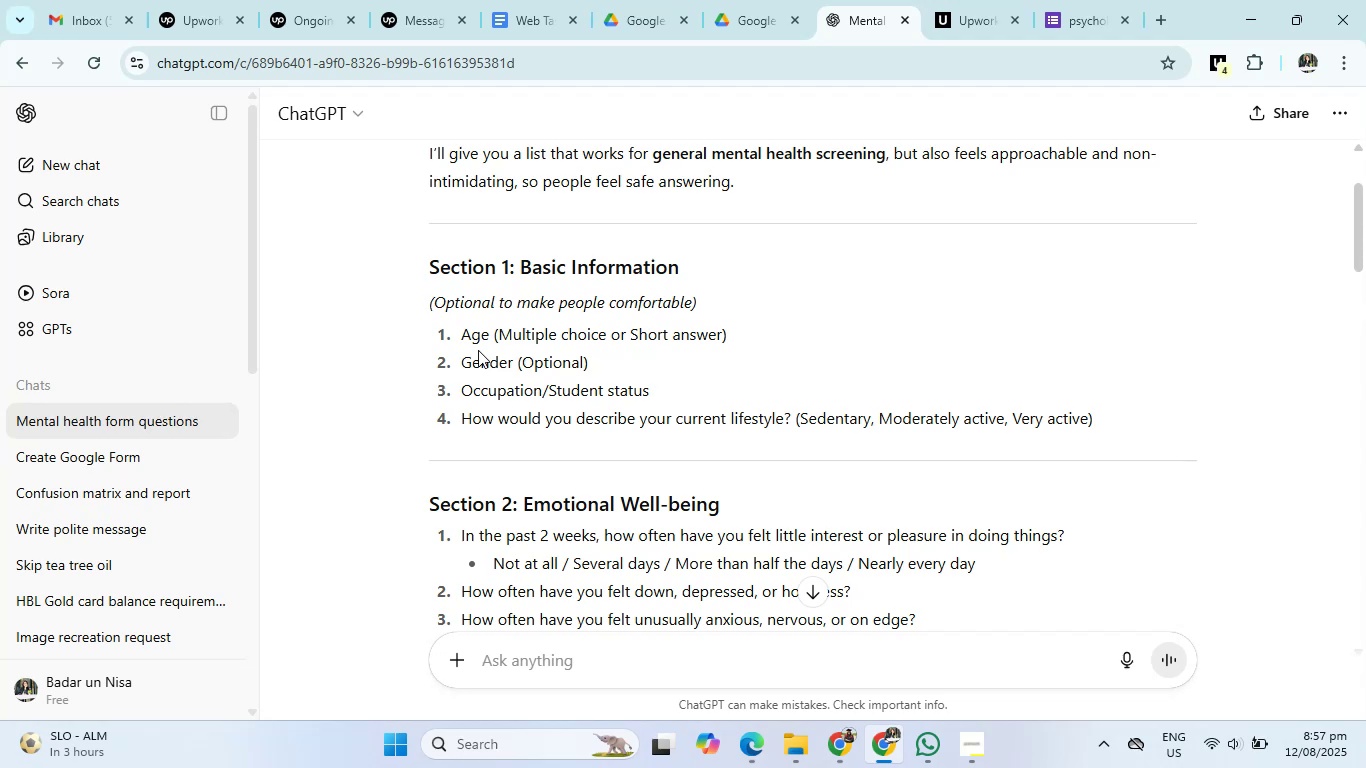 
left_click([1100, 0])
 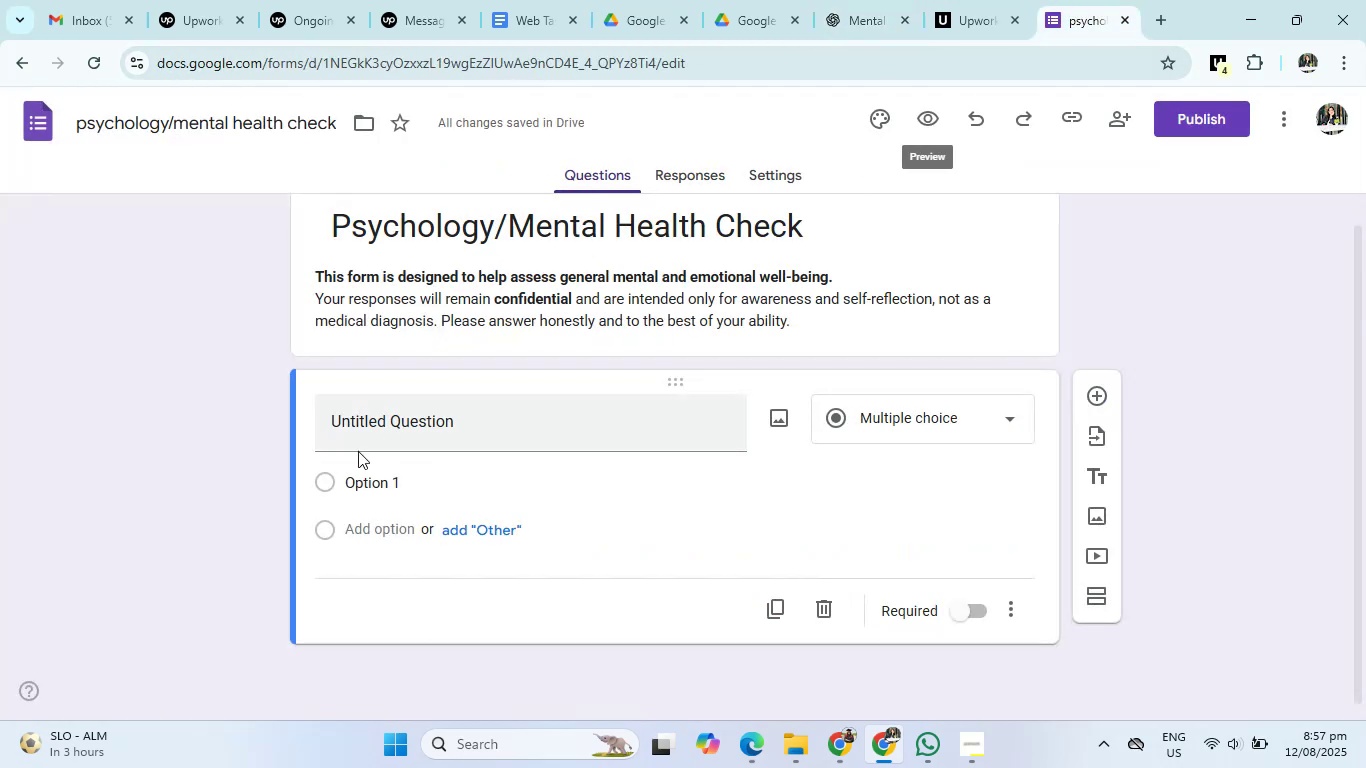 
left_click([380, 427])
 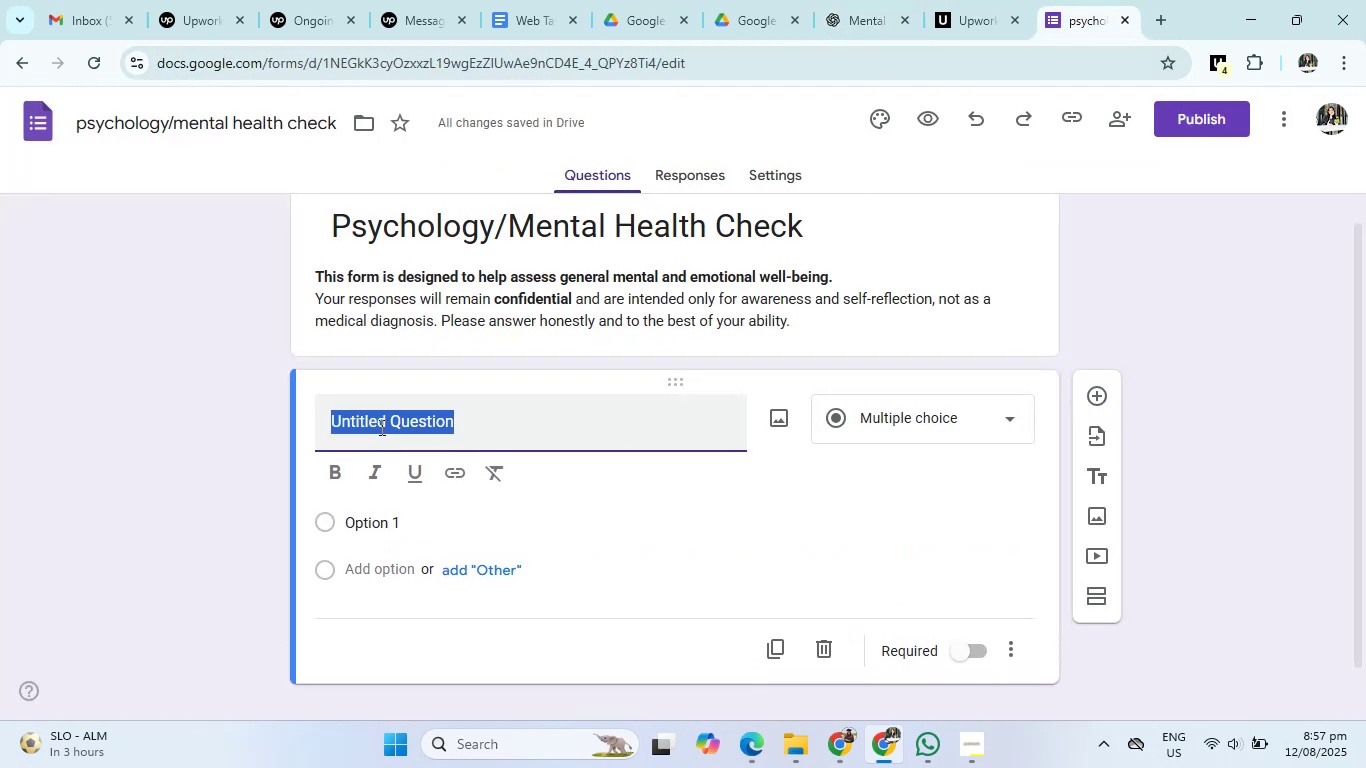 
key(Backspace)
type(Age)
 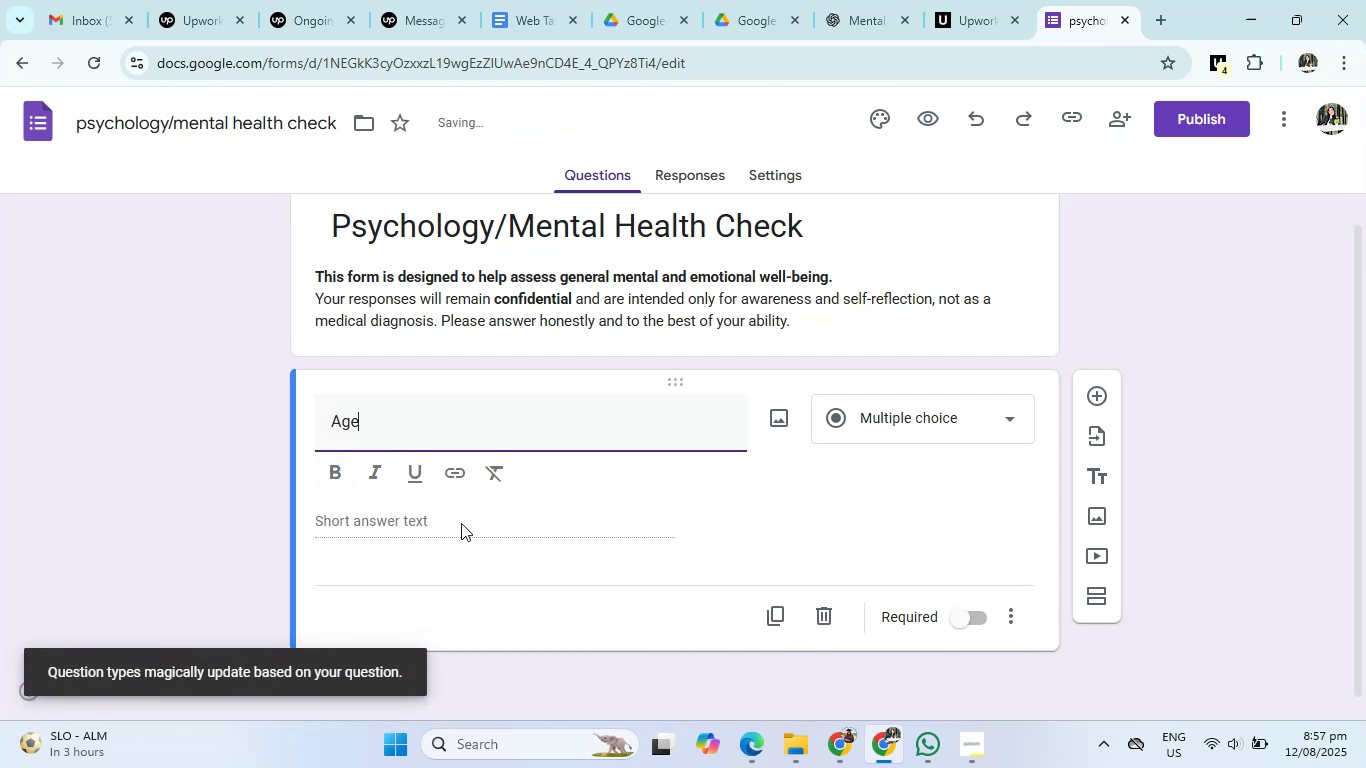 
left_click([950, 422])
 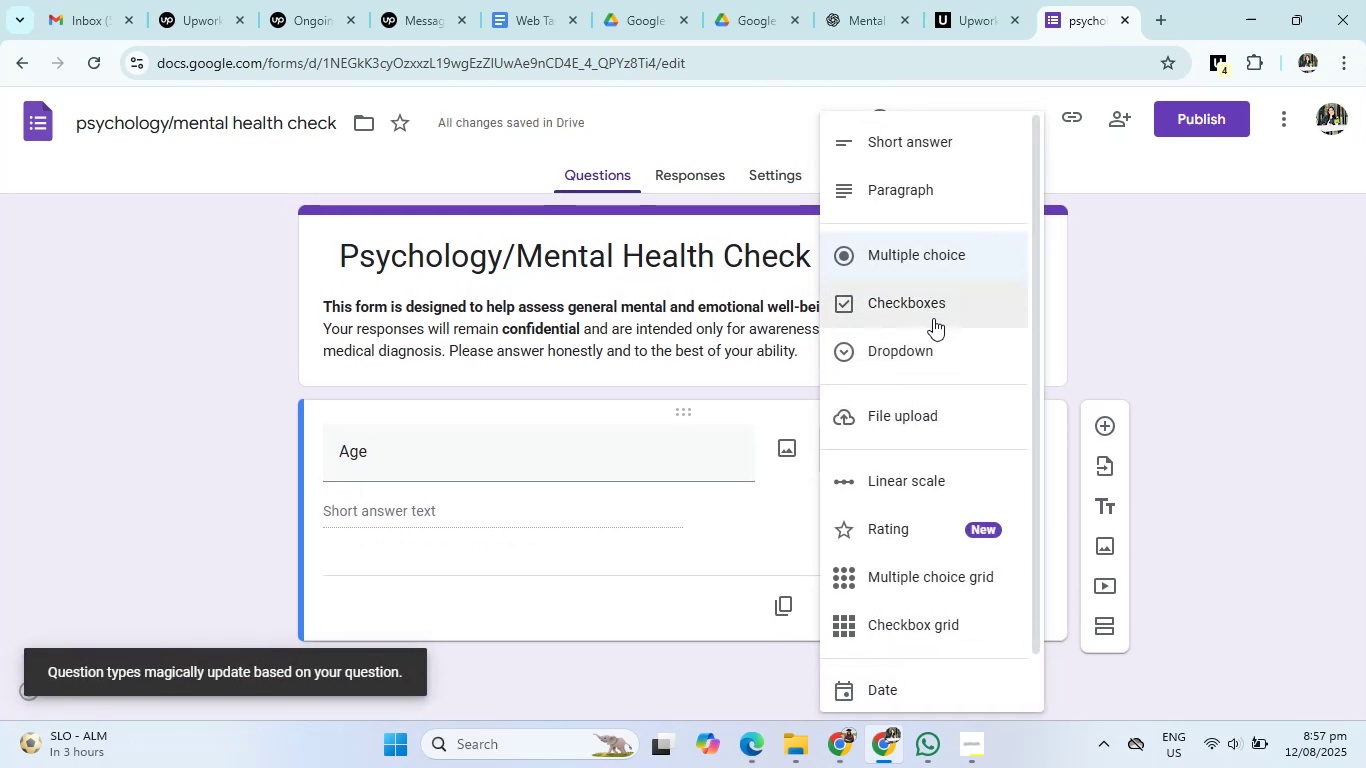 
left_click([917, 260])
 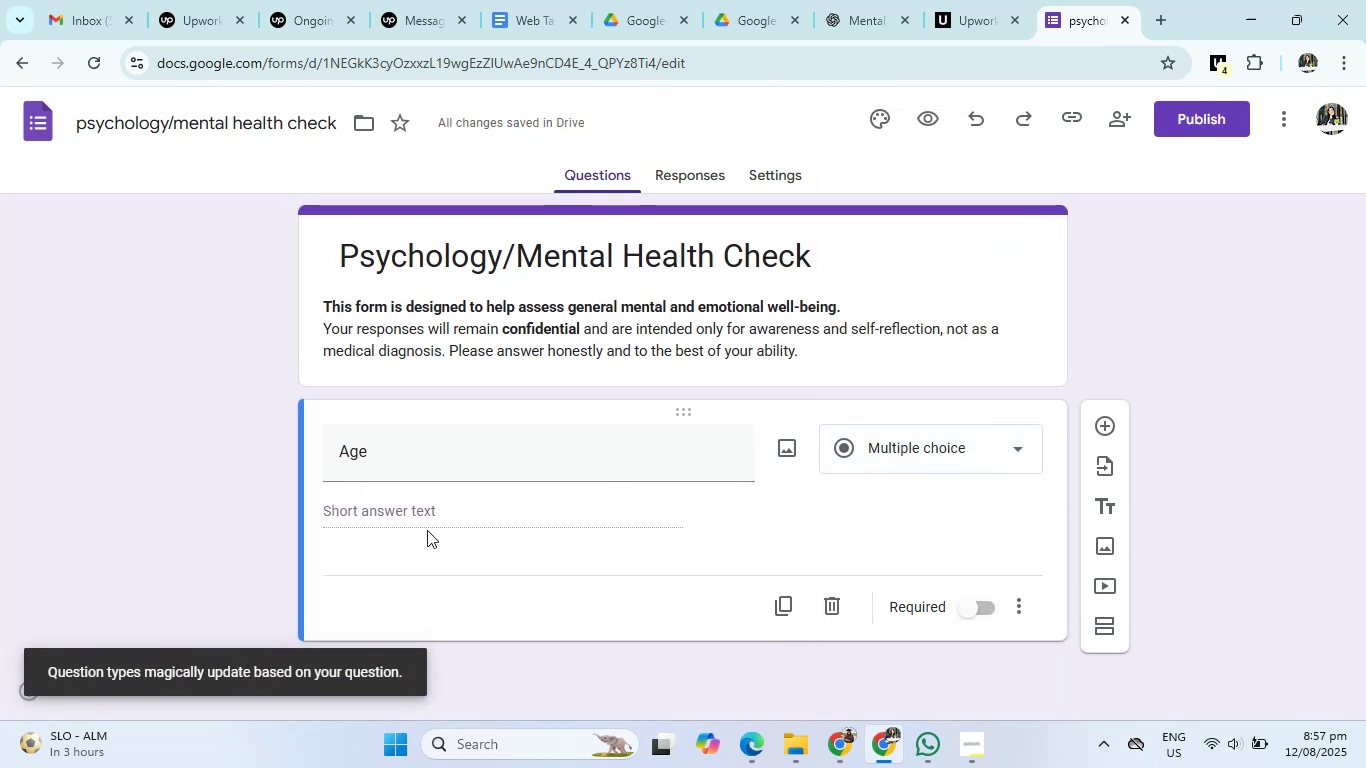 
left_click([385, 509])
 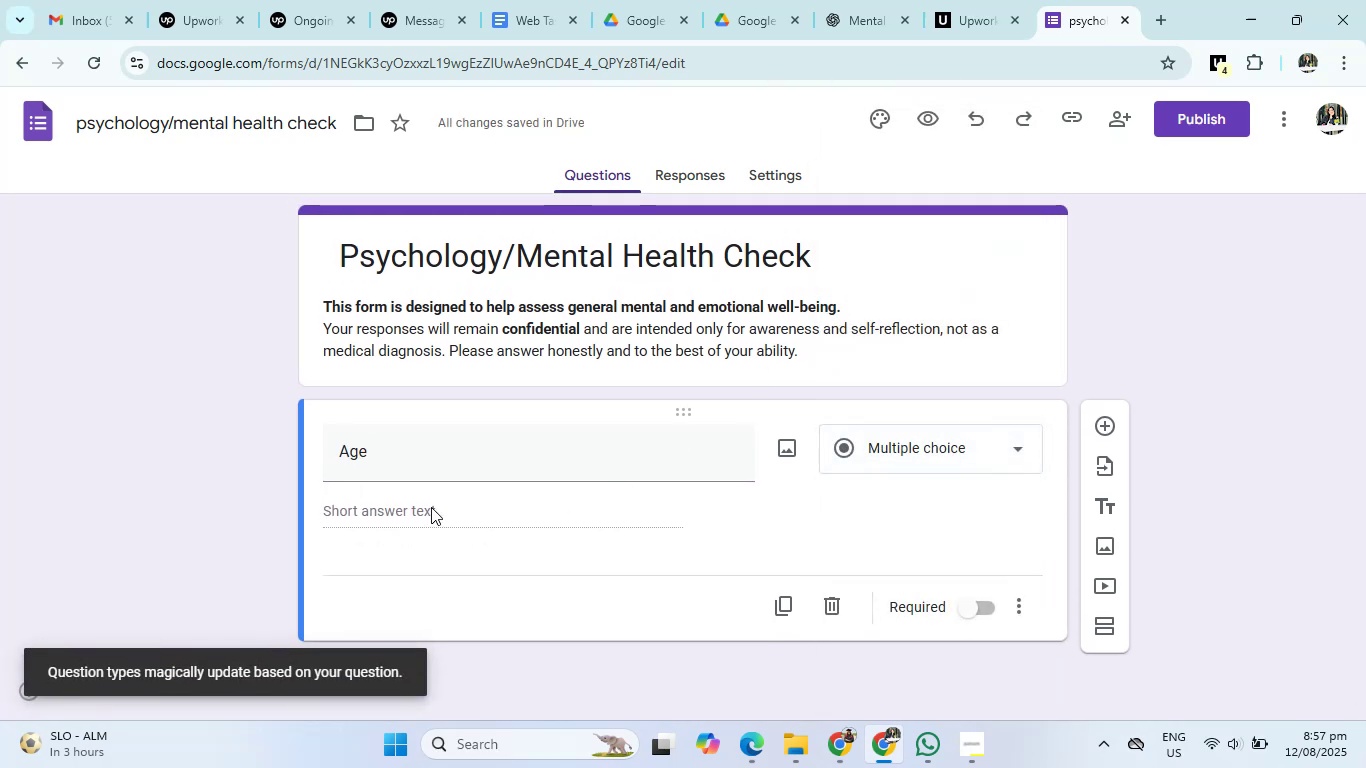 
left_click([431, 507])
 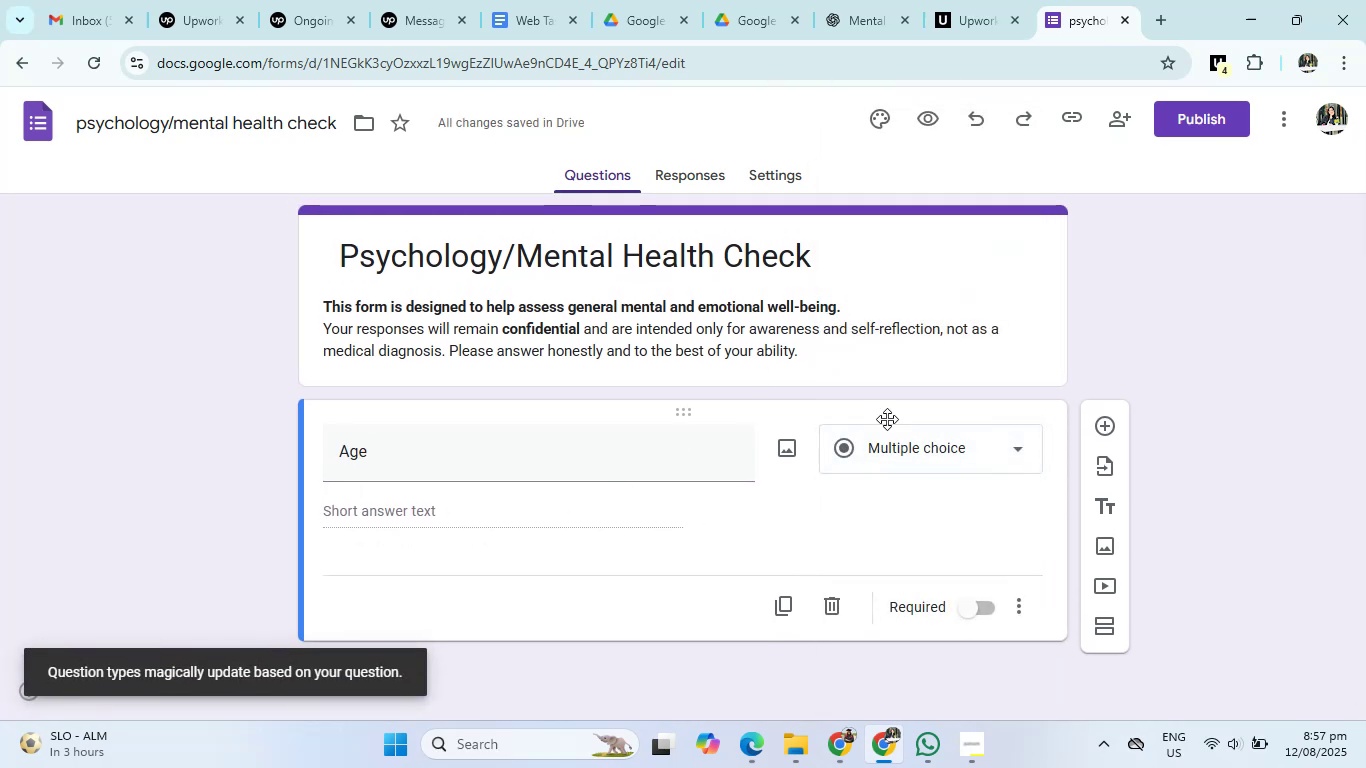 
left_click([908, 452])
 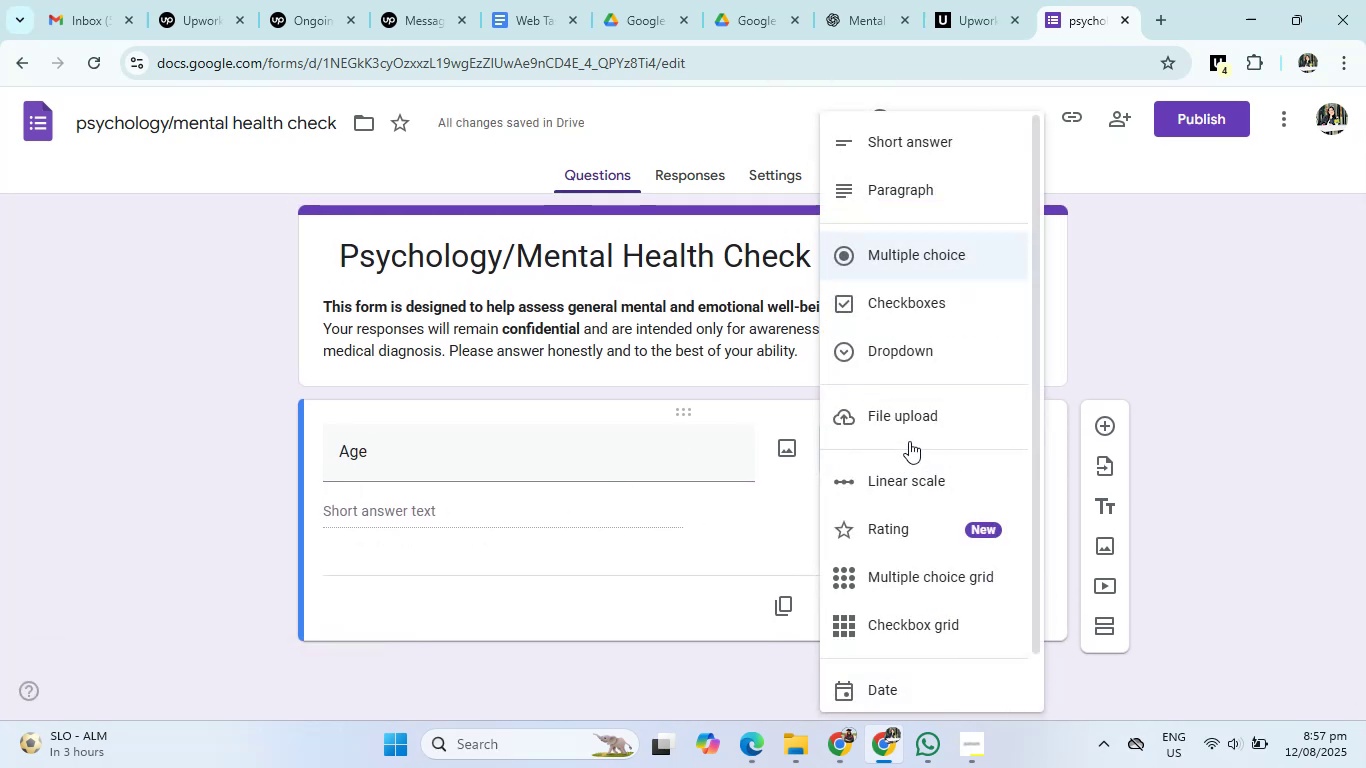 
scroll: coordinate [916, 204], scroll_direction: up, amount: 3.0
 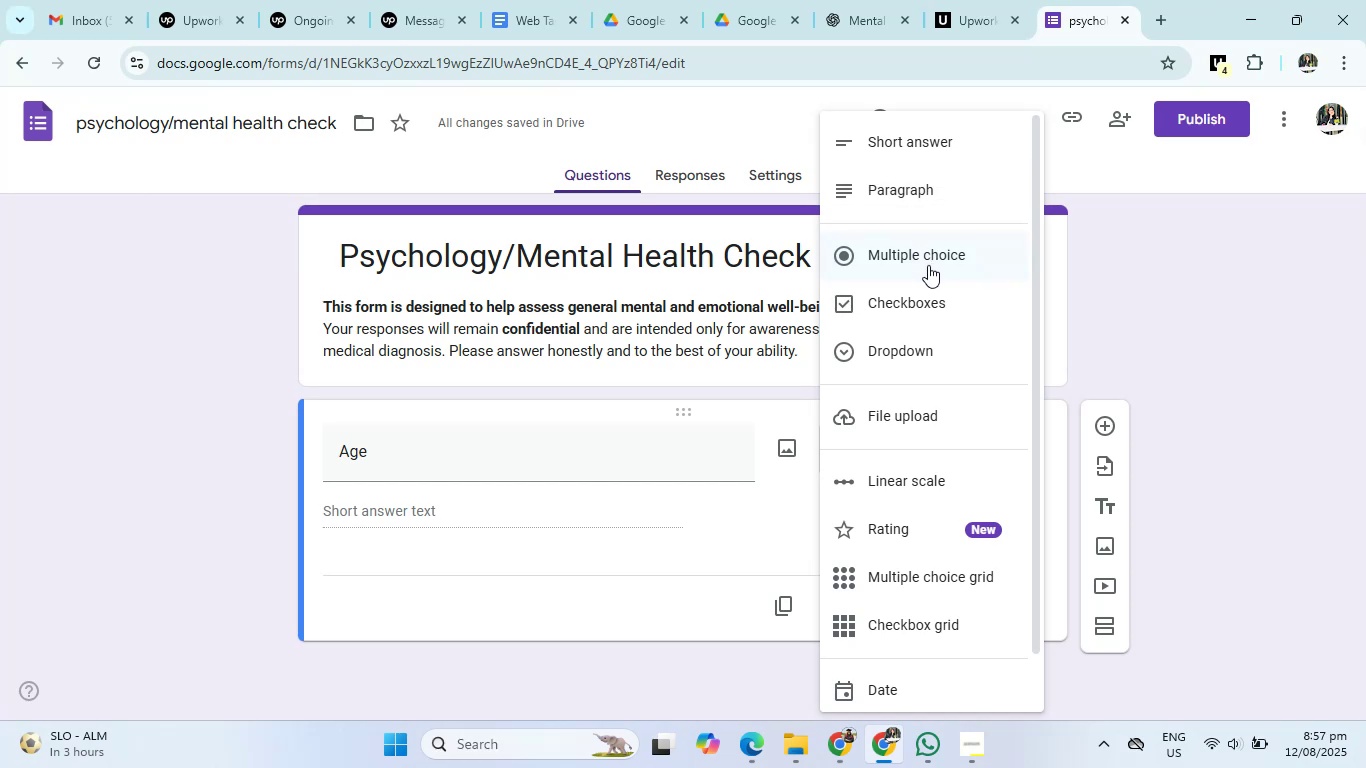 
left_click([887, 262])
 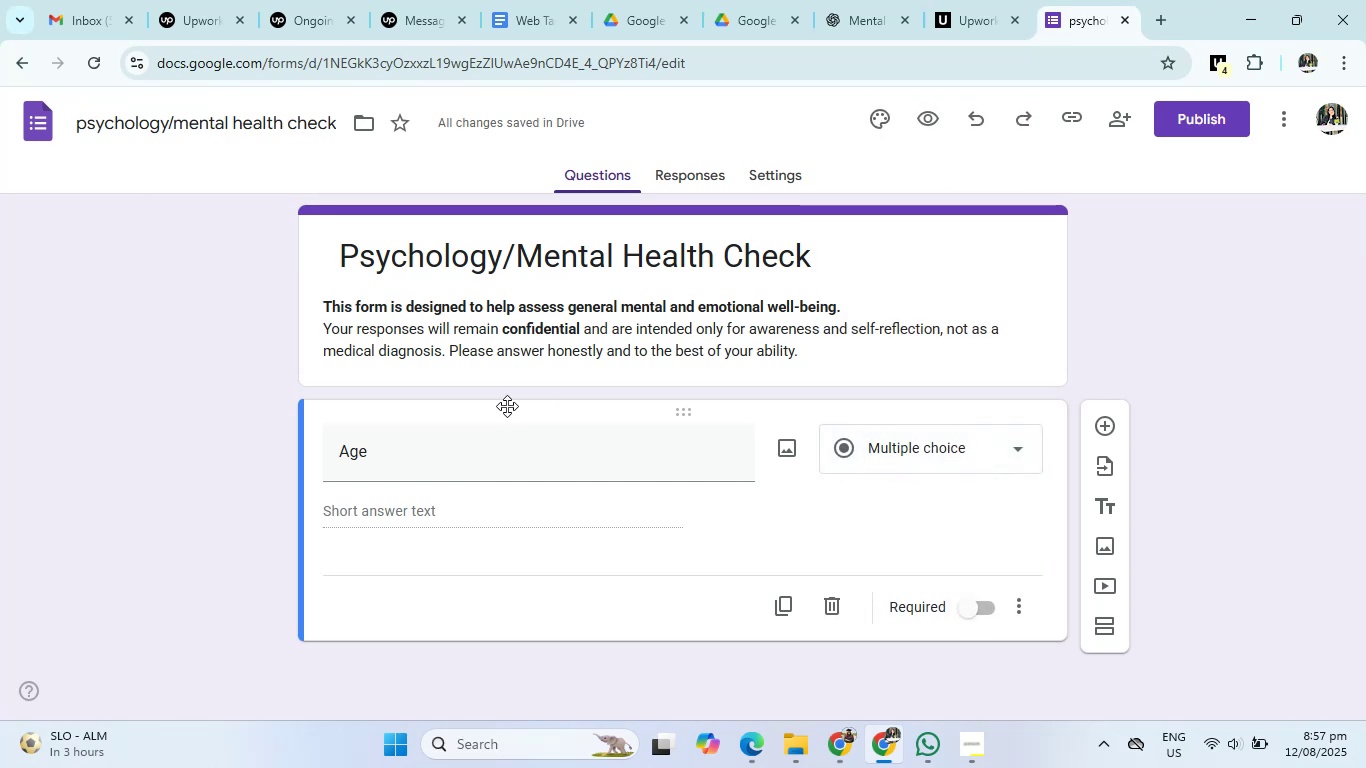 
left_click([370, 452])
 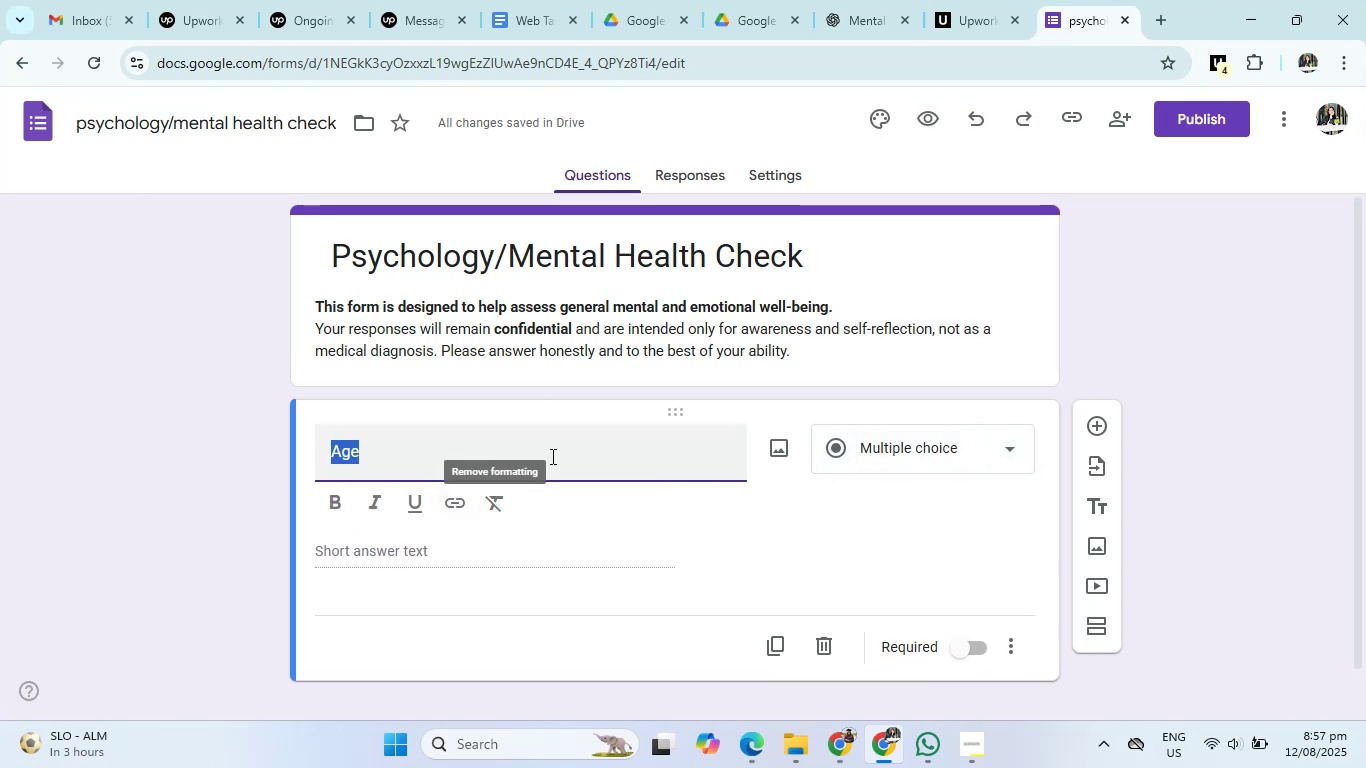 
double_click([609, 510])
 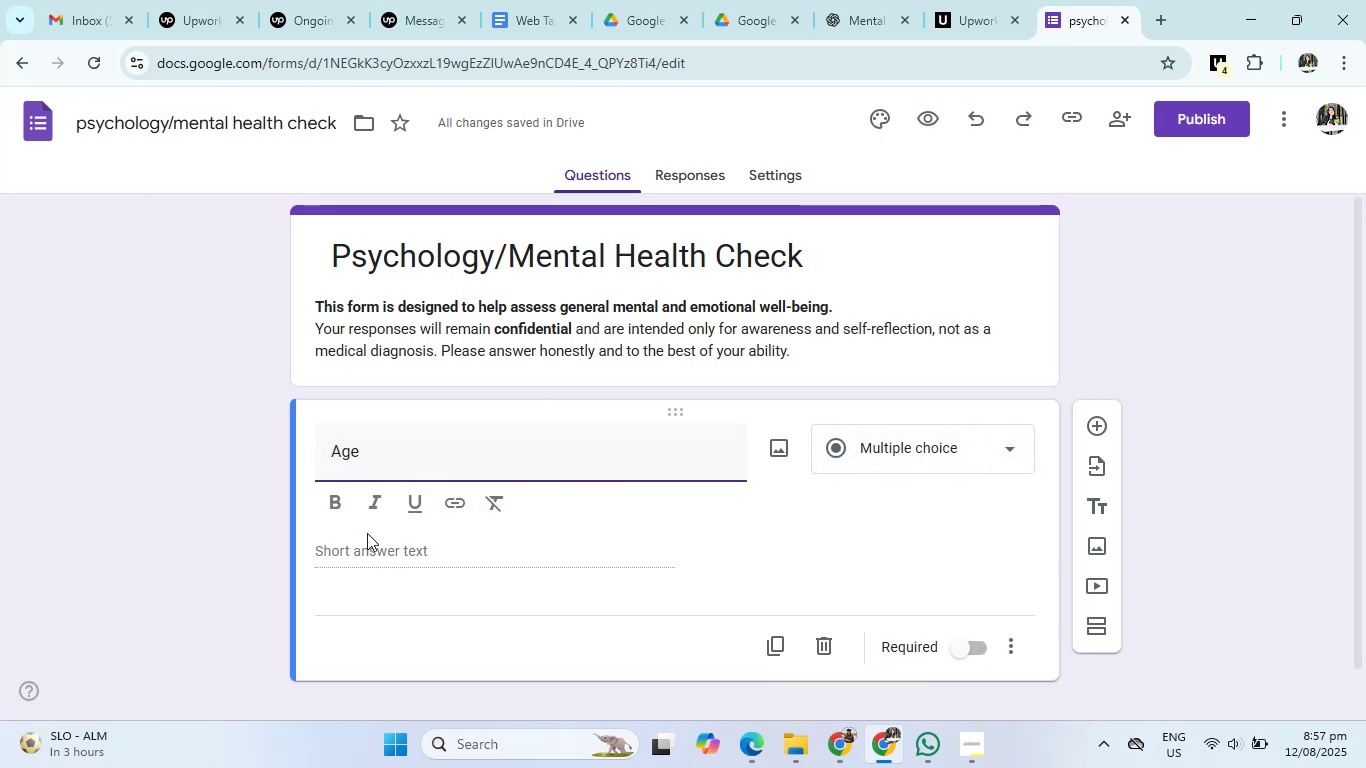 
left_click([350, 543])
 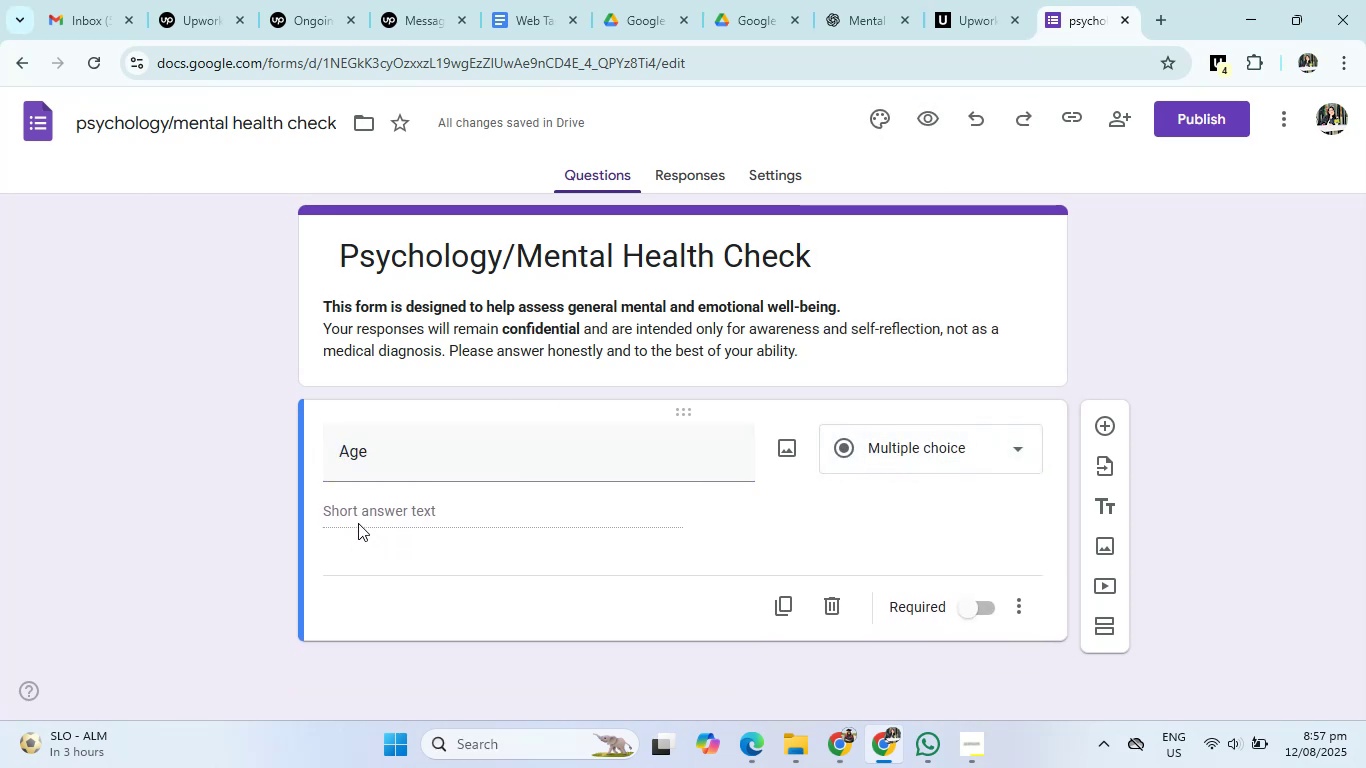 
left_click([361, 505])
 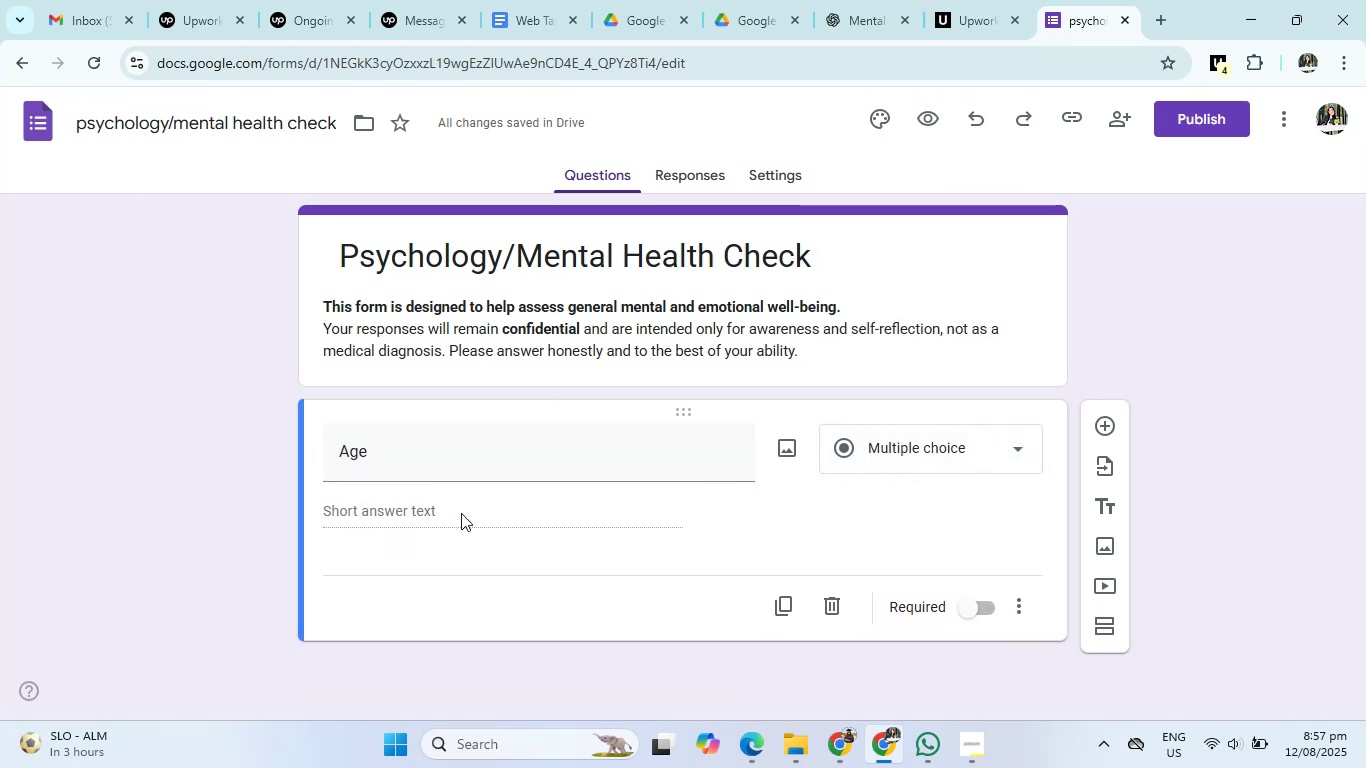 
double_click([461, 513])
 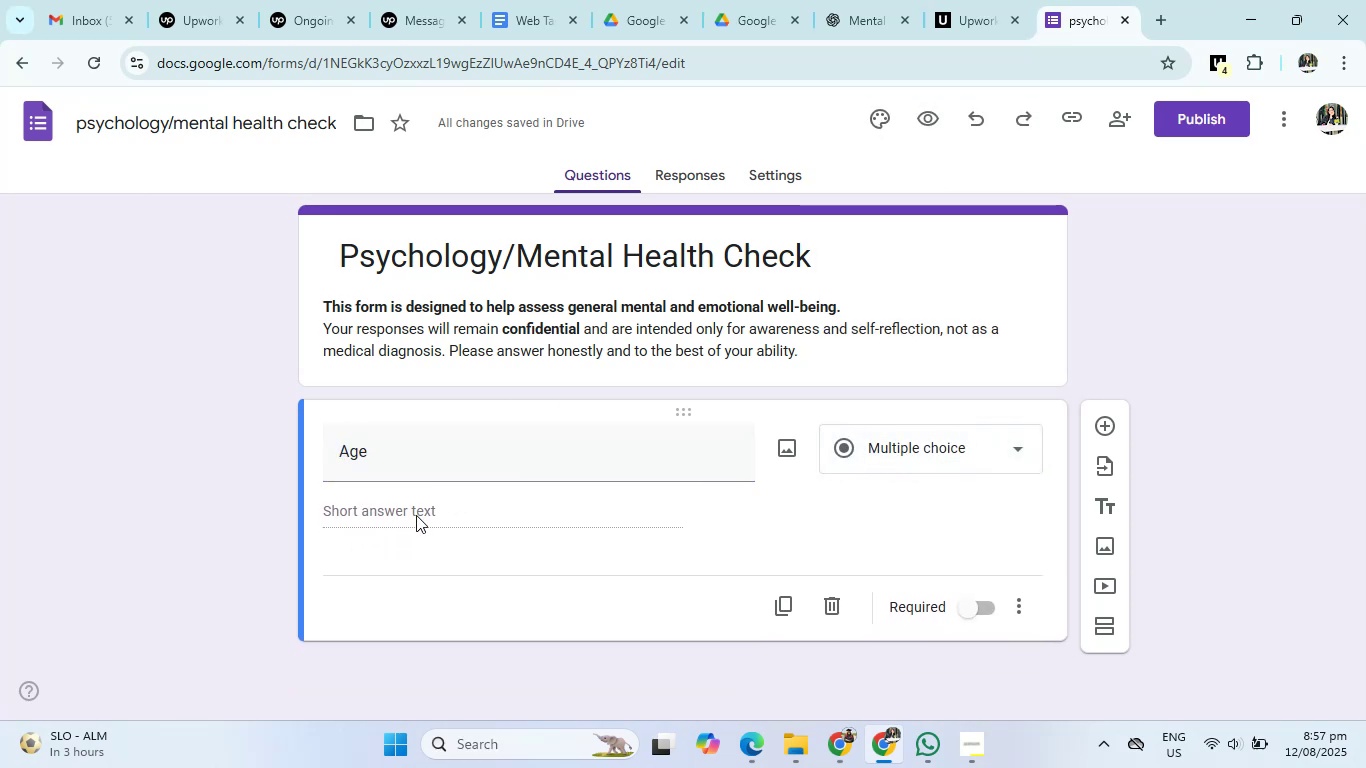 
triple_click([416, 515])
 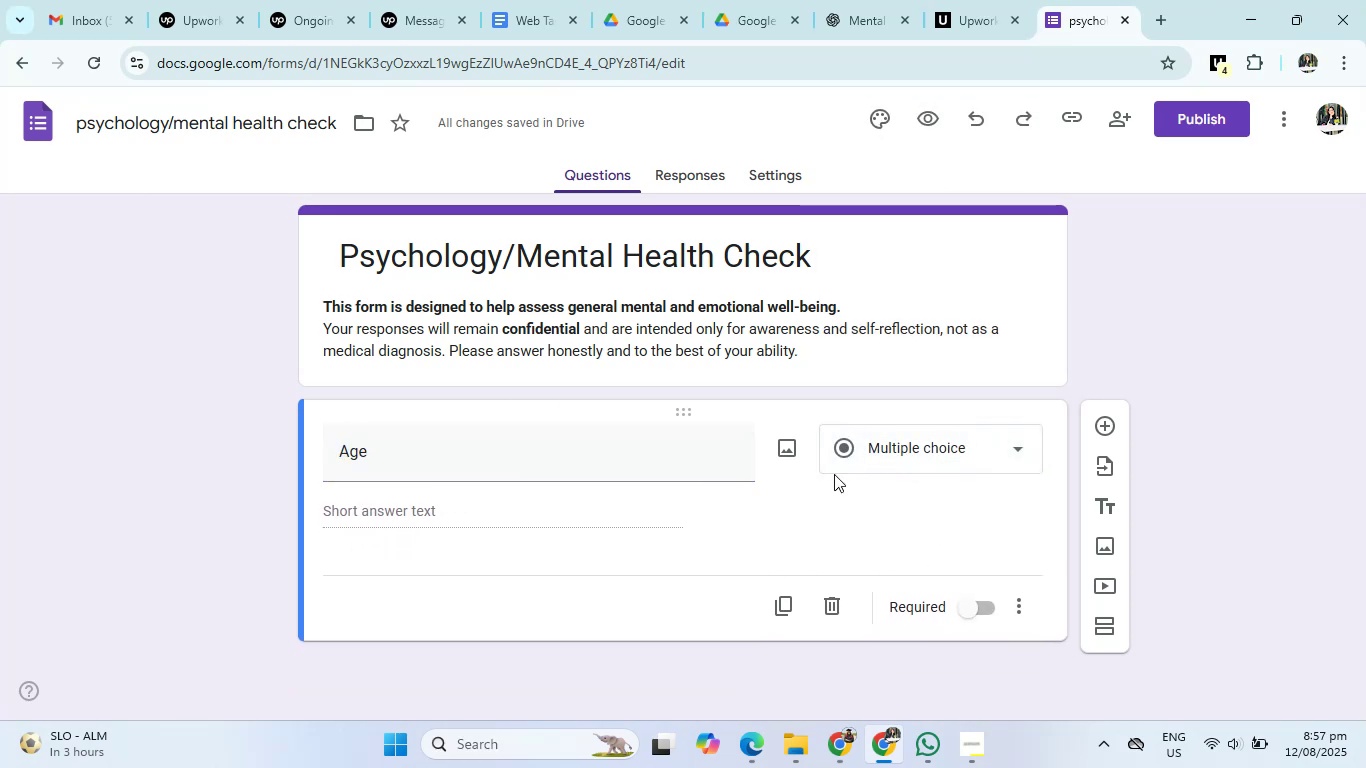 
left_click([791, 449])
 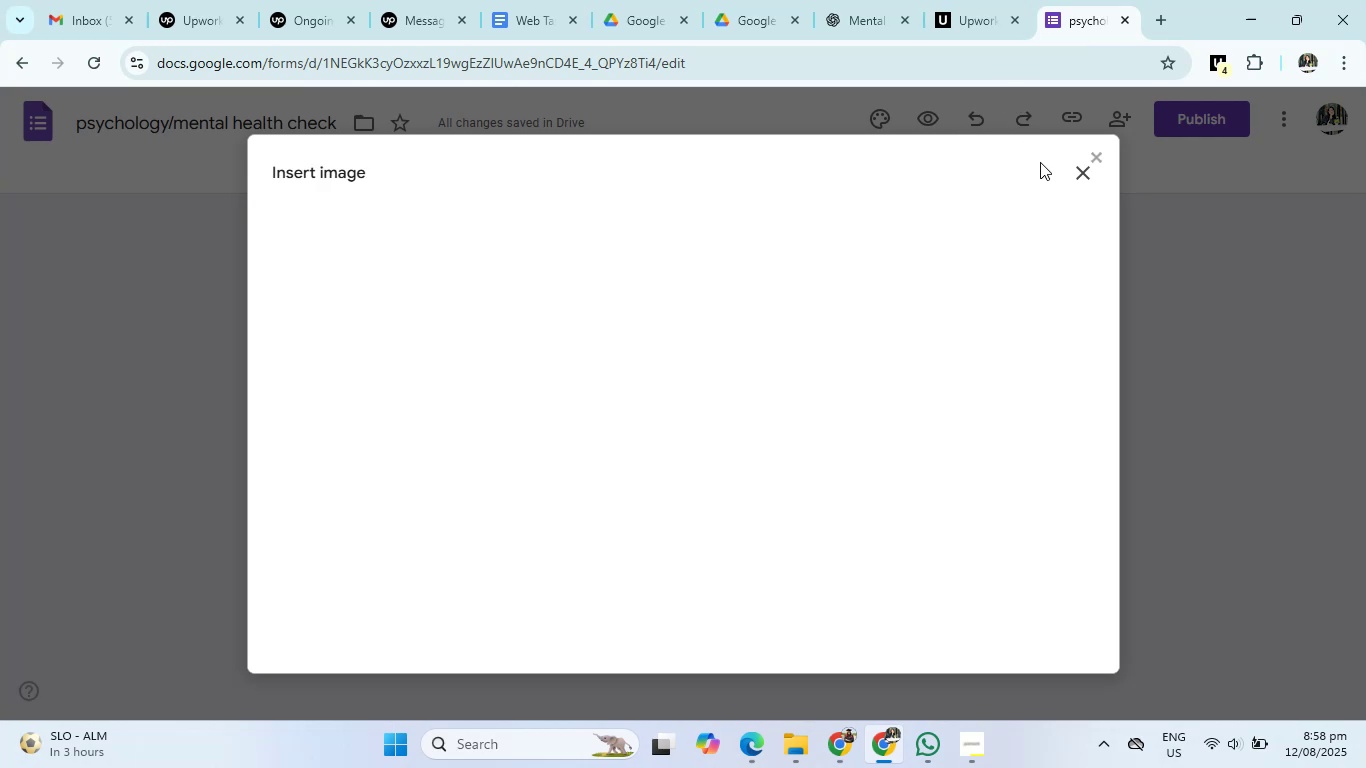 
left_click([1084, 176])
 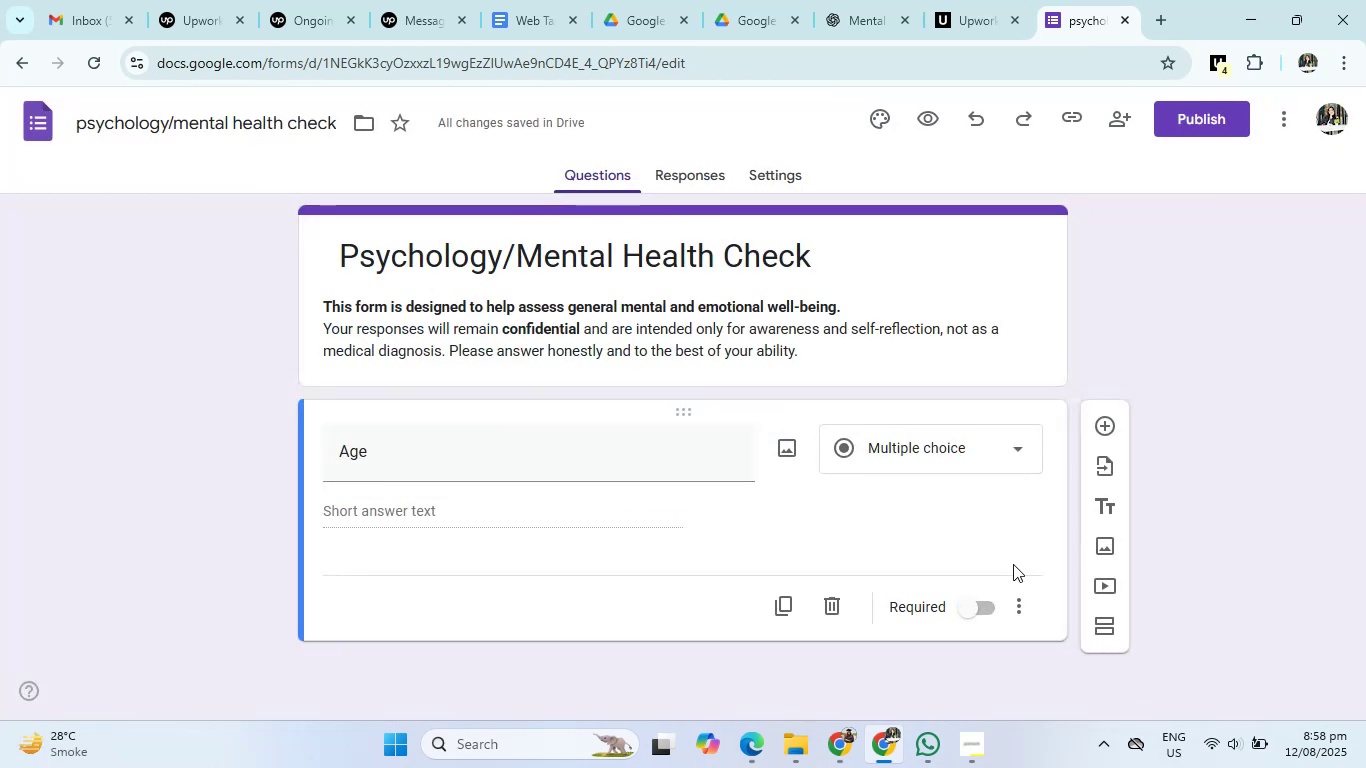 
left_click([1110, 424])
 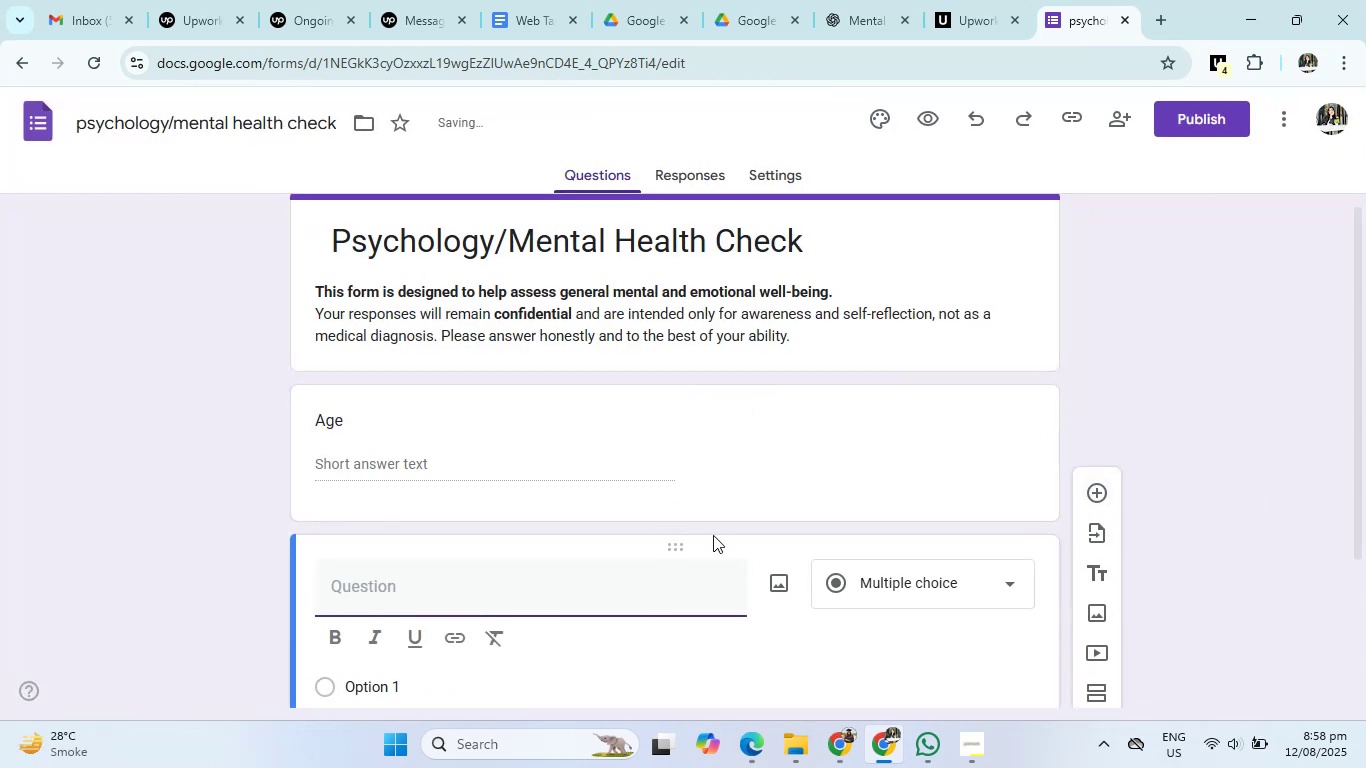 
scroll: coordinate [531, 555], scroll_direction: down, amount: 1.0
 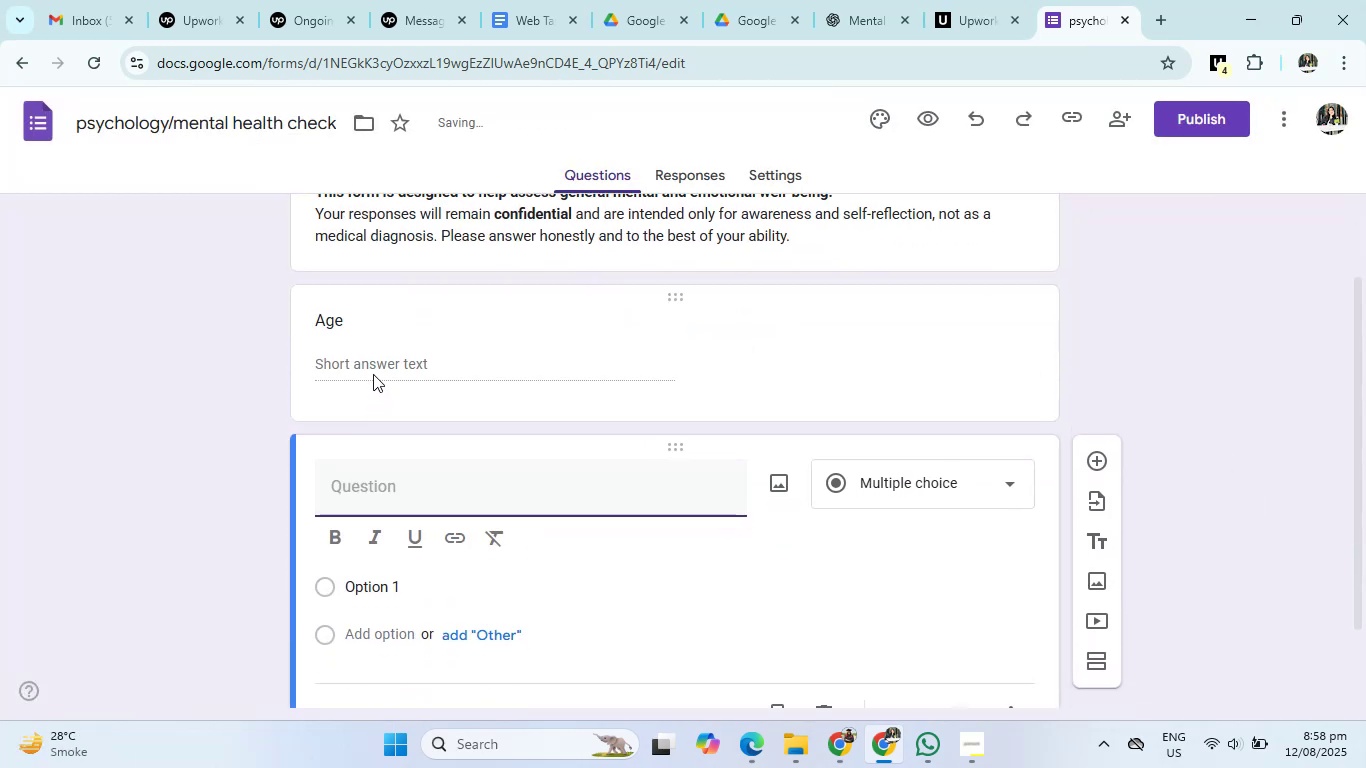 
left_click([371, 361])
 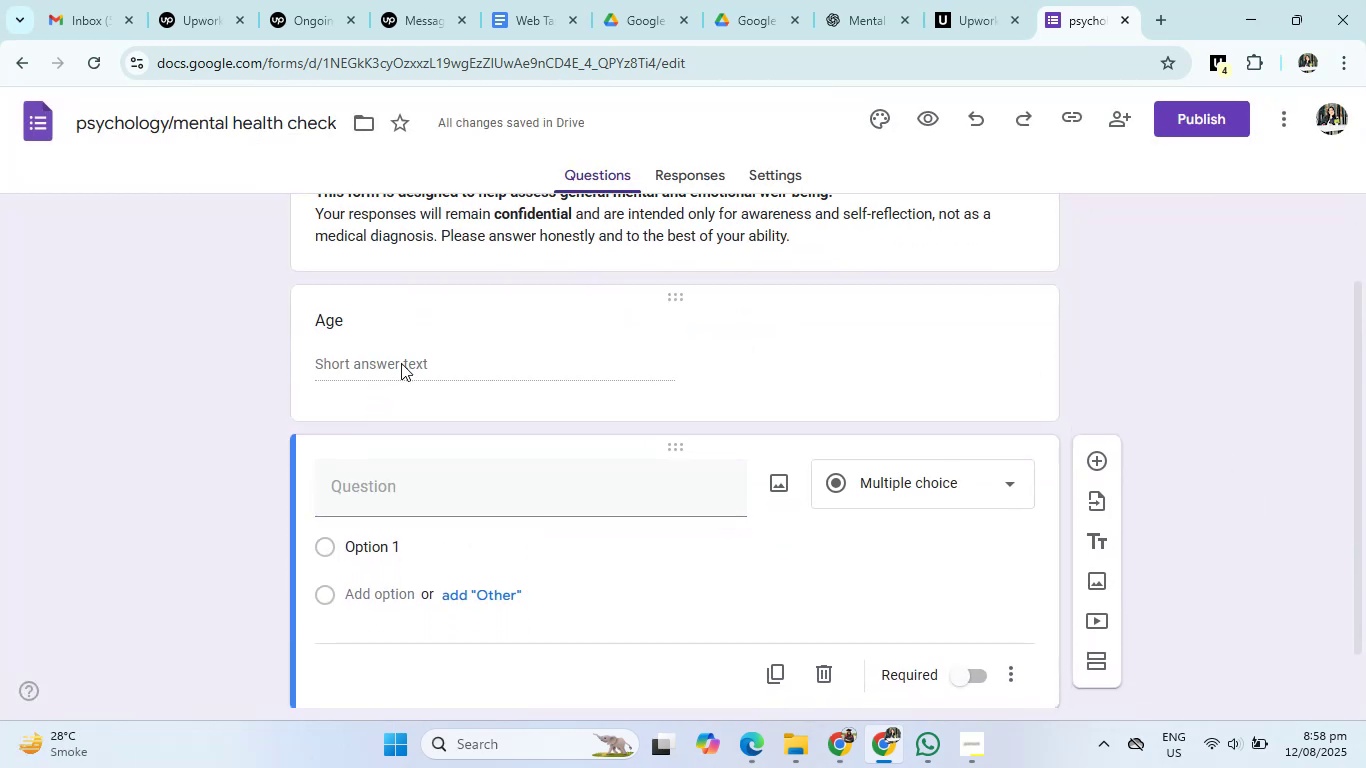 
scroll: coordinate [532, 420], scroll_direction: none, amount: 0.0
 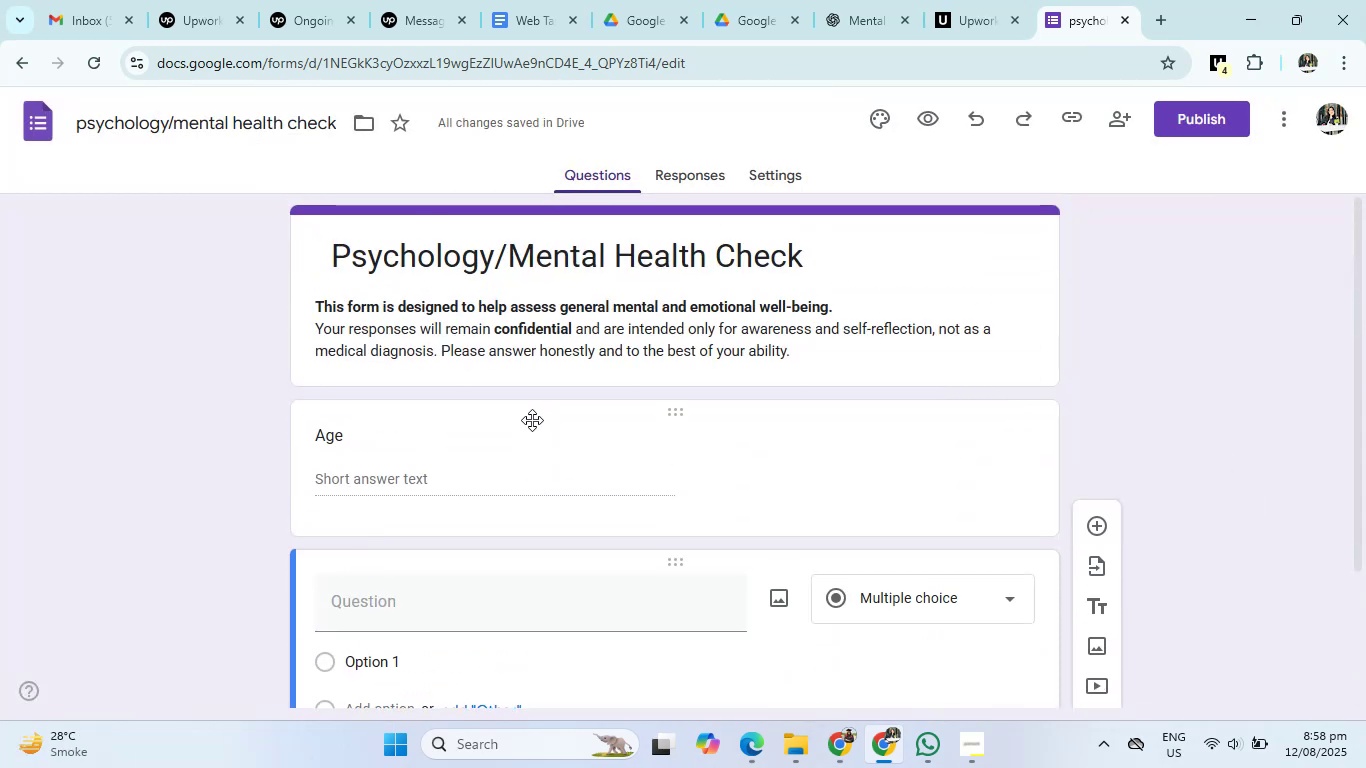 
scroll: coordinate [528, 455], scroll_direction: down, amount: 3.0
 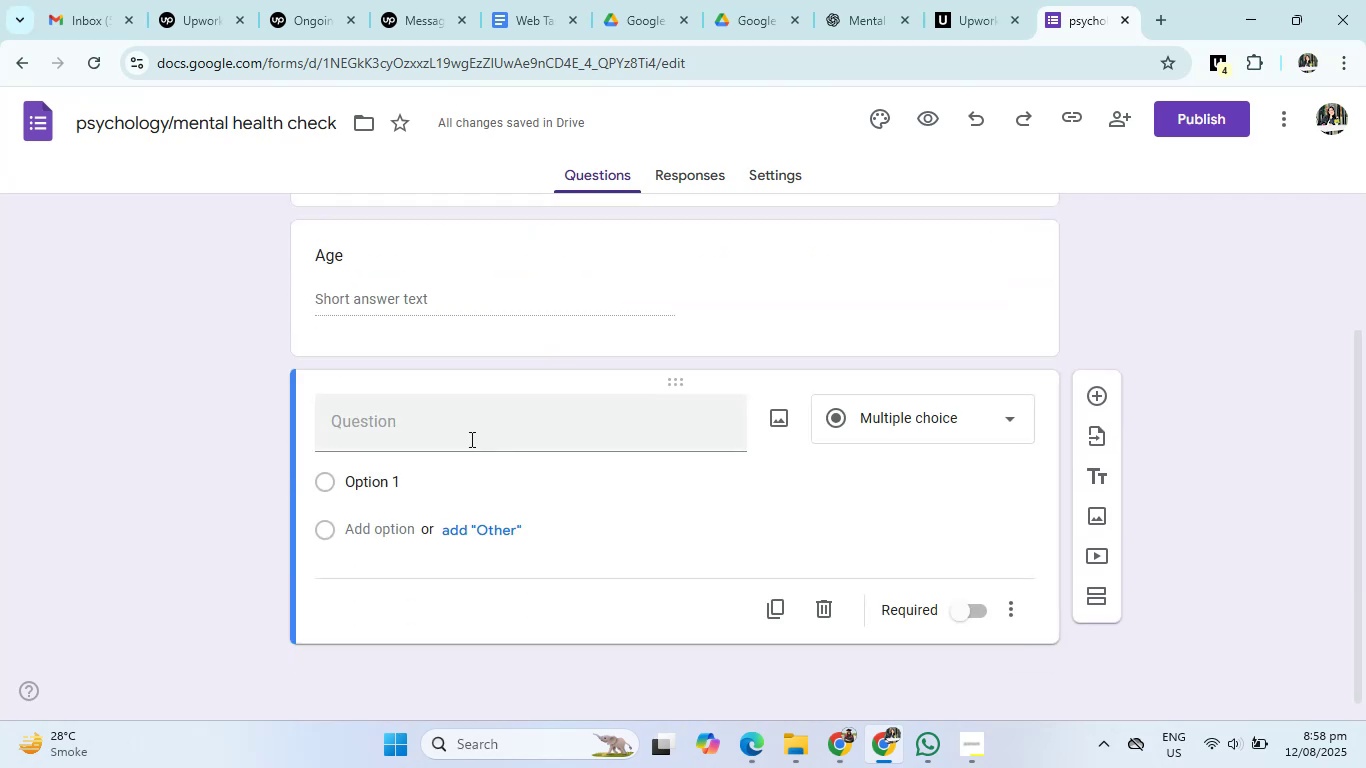 
left_click([424, 417])
 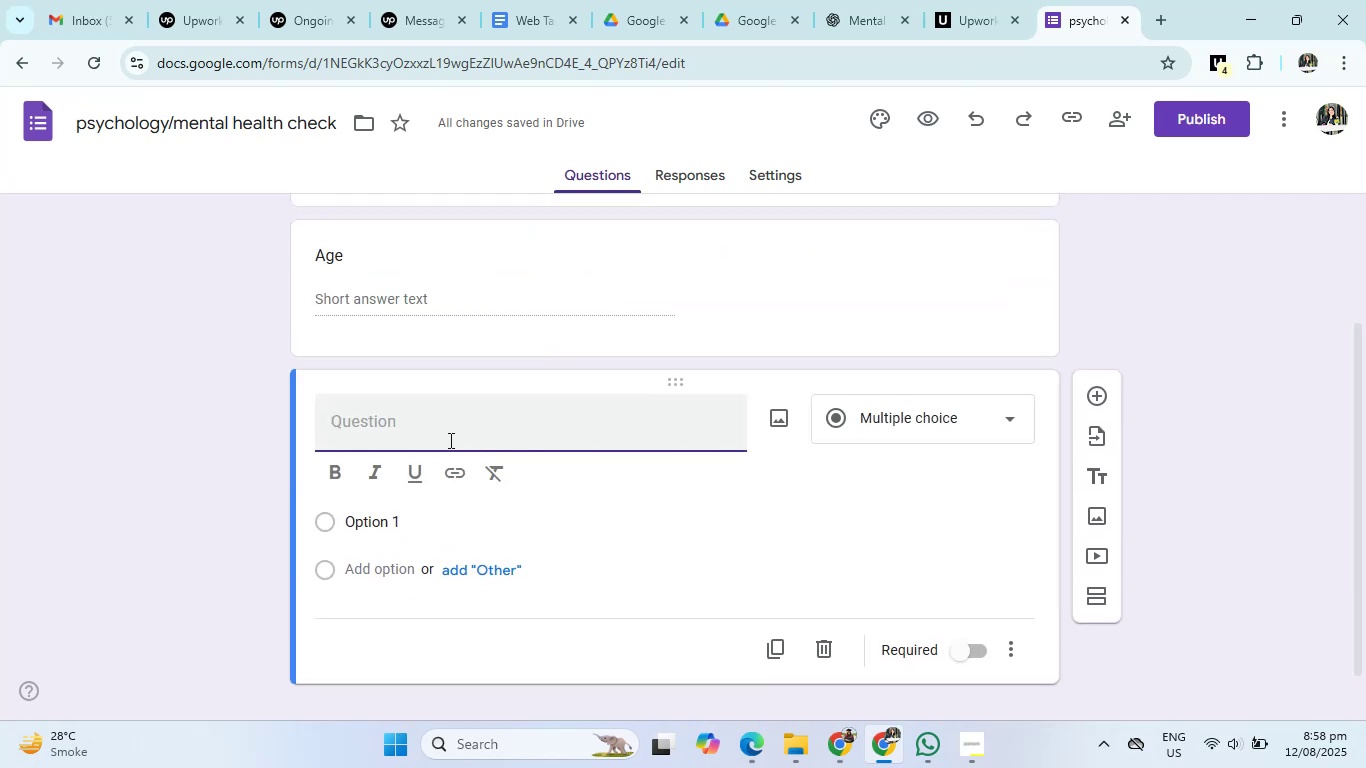 
type(Dender)
key(Backspace)
key(Backspace)
key(Backspace)
key(Backspace)
key(Backspace)
key(Backspace)
type(Gender)
 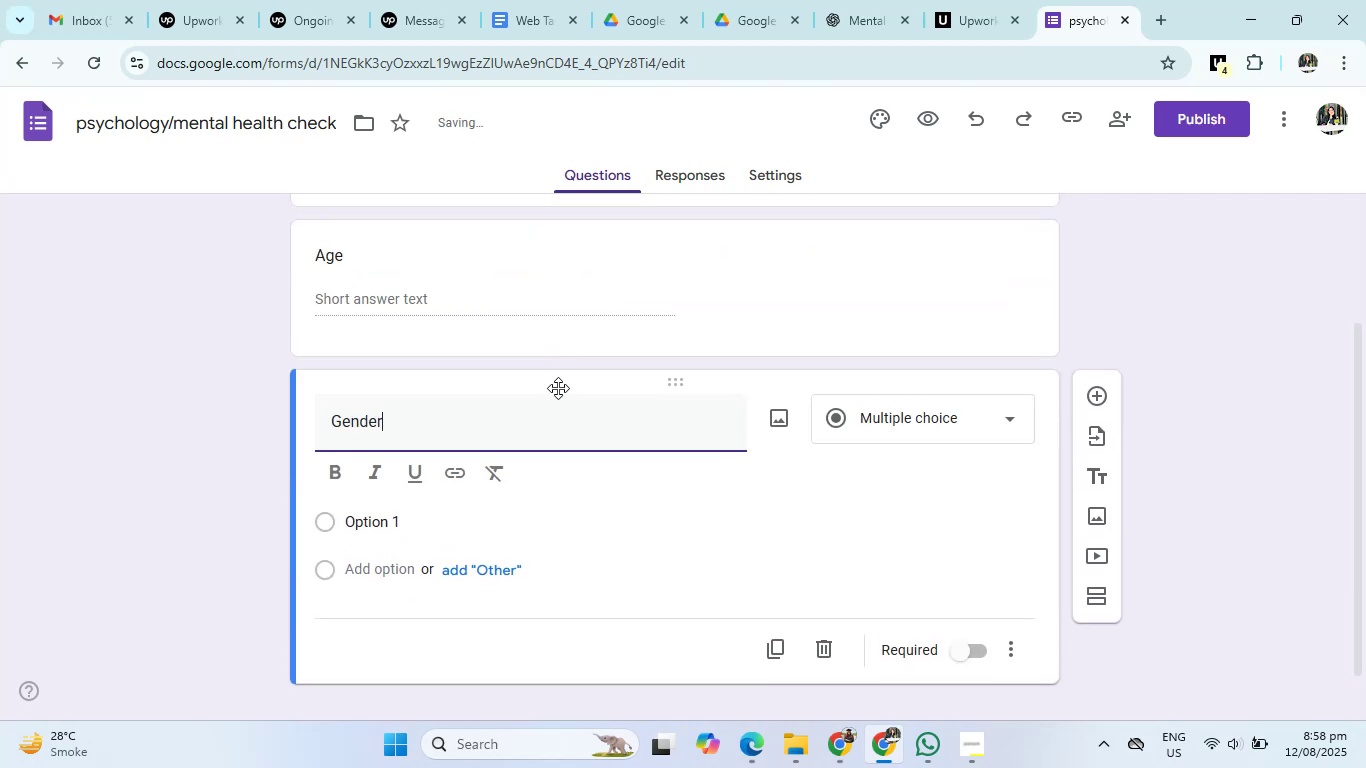 
left_click([861, 415])
 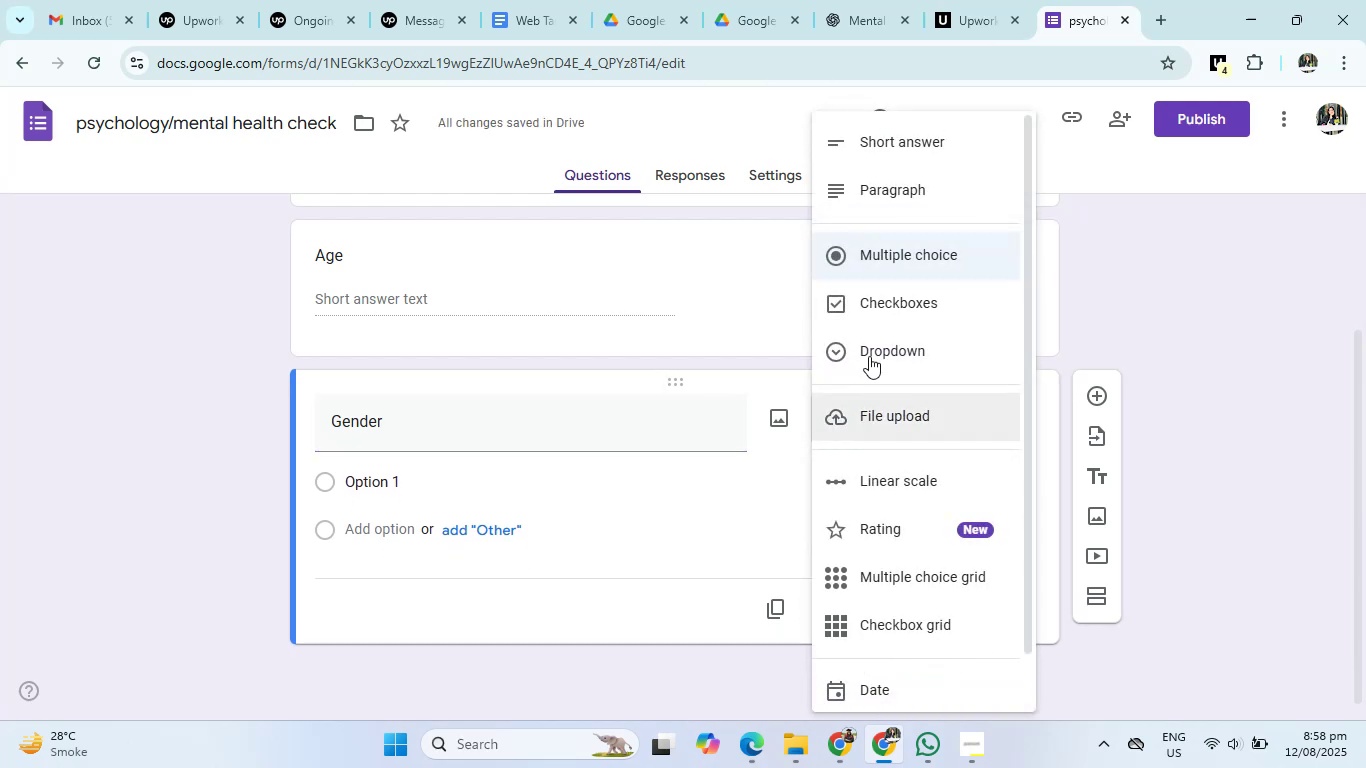 
left_click([887, 238])
 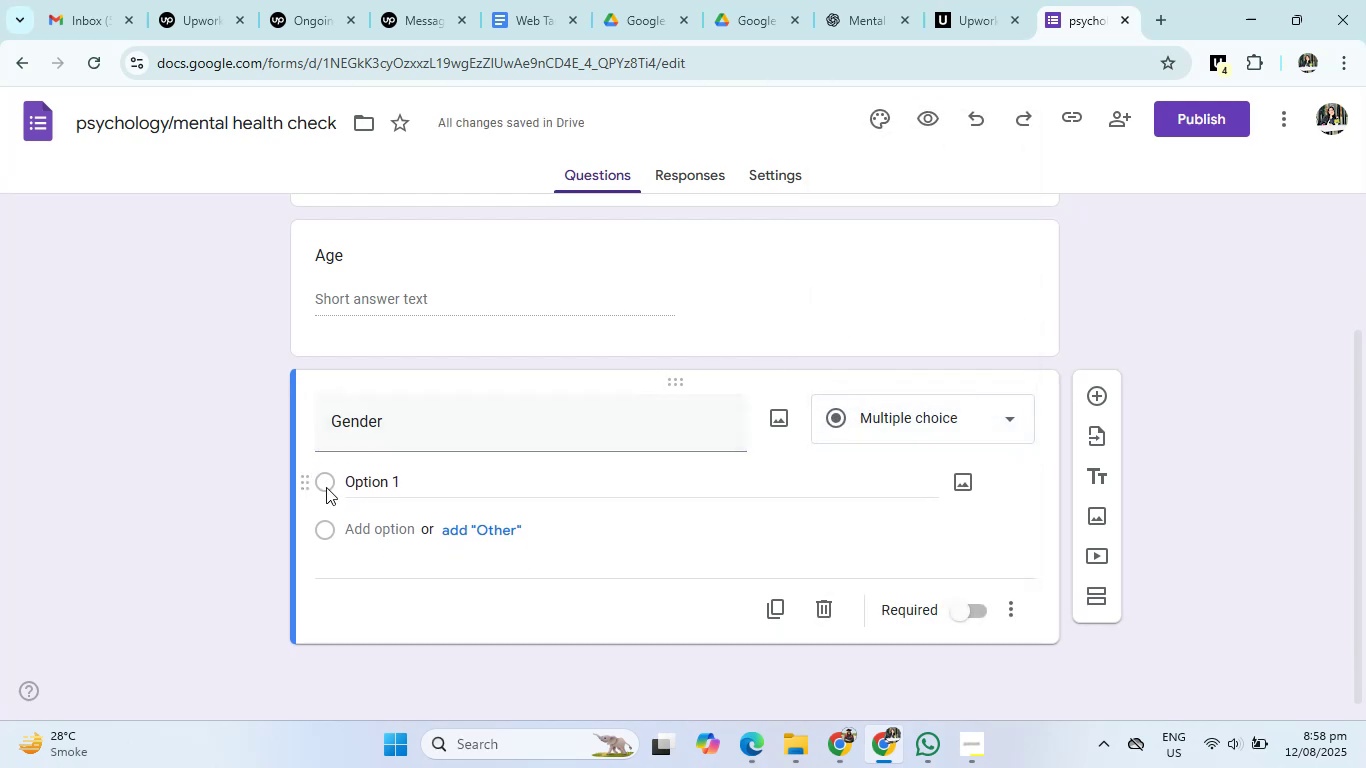 
left_click([328, 486])
 